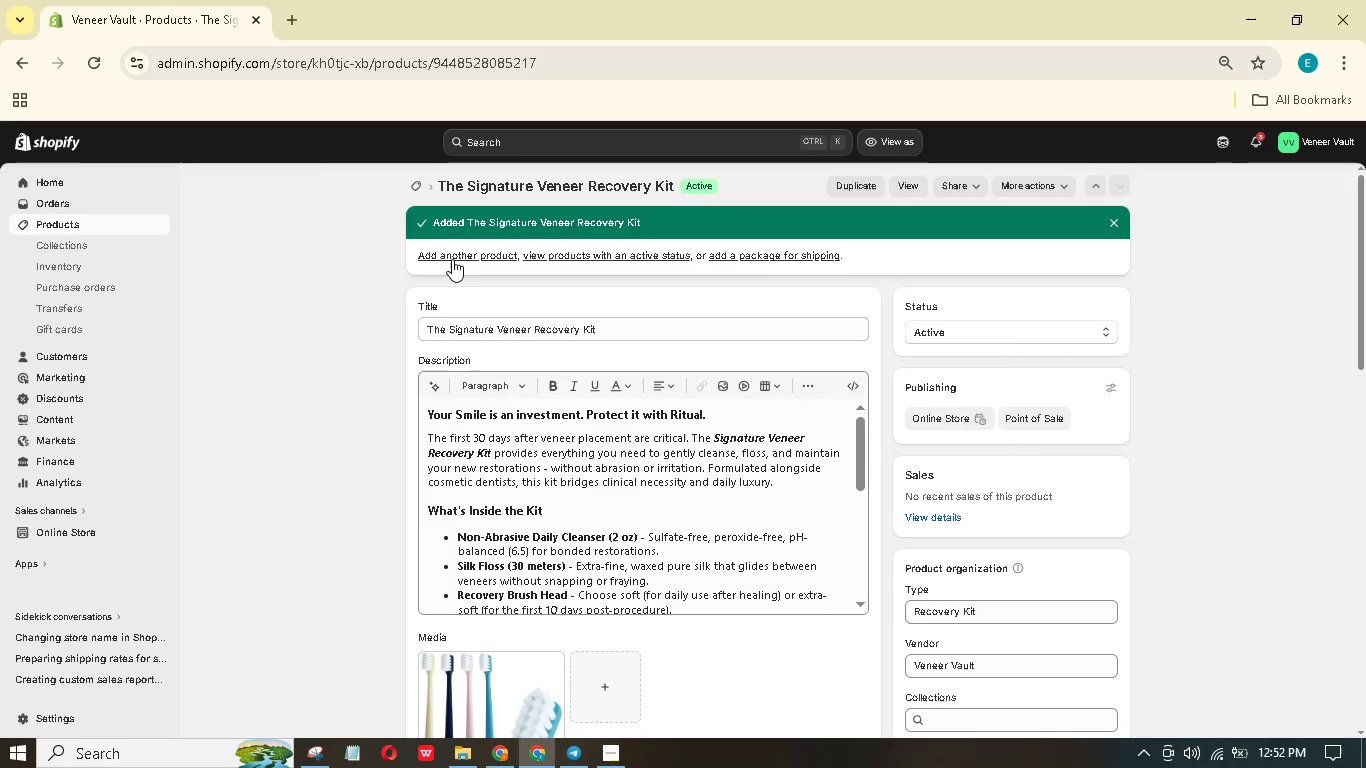 
left_click([452, 258])
 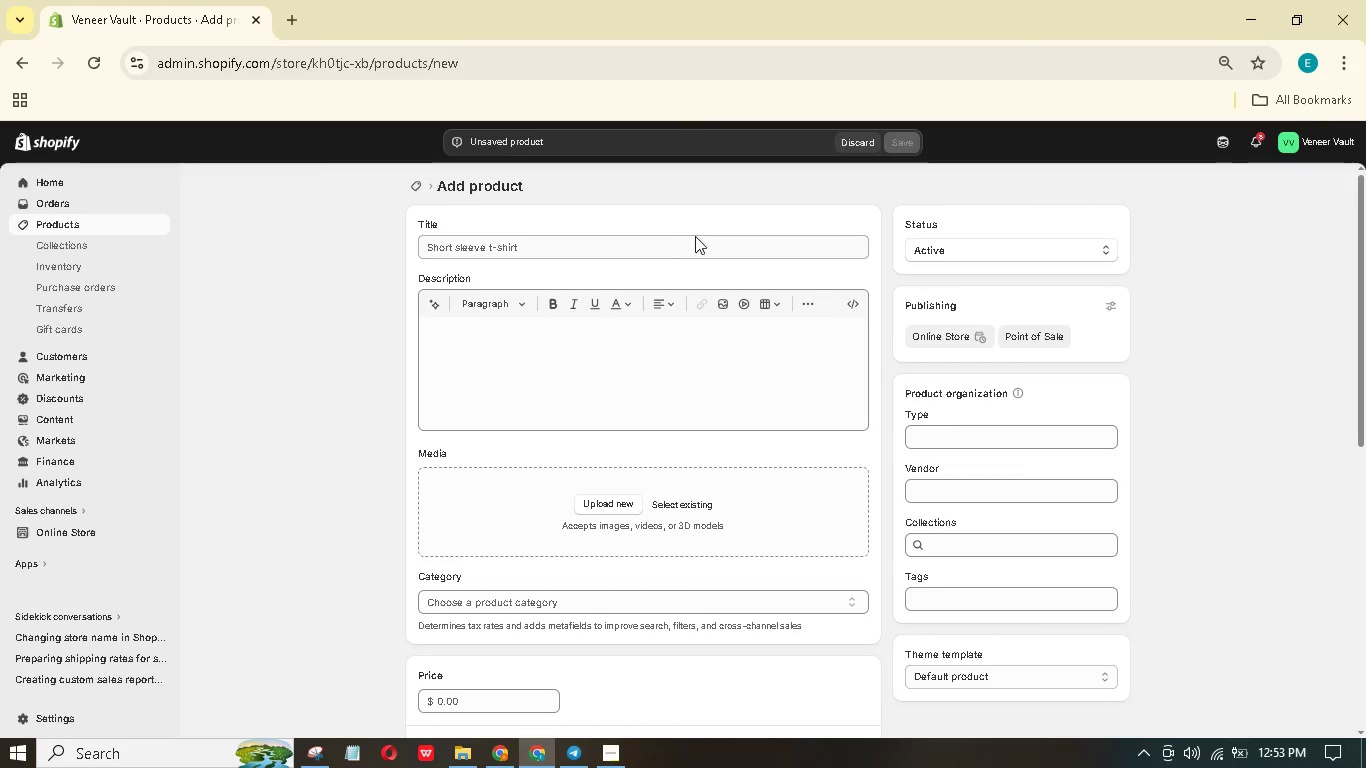 
wait(65.06)
 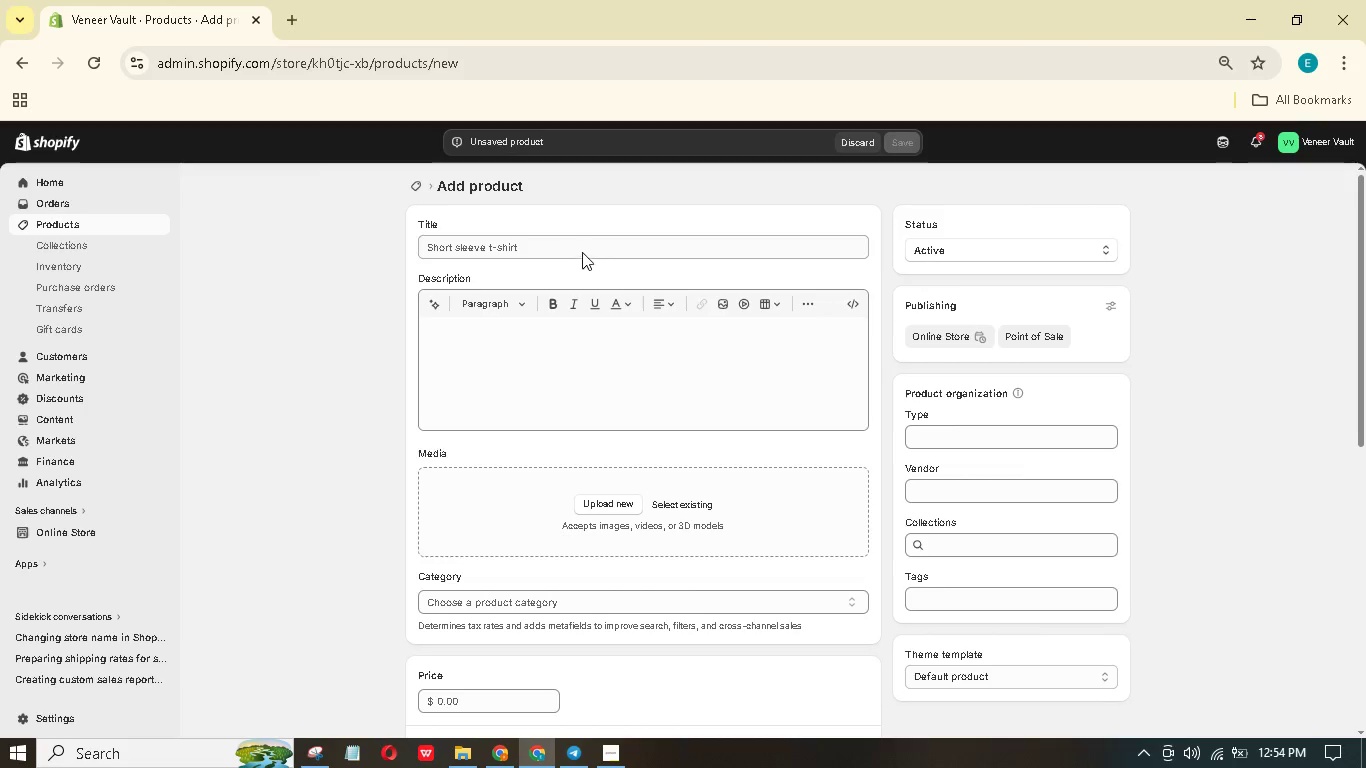 
type(Po)
 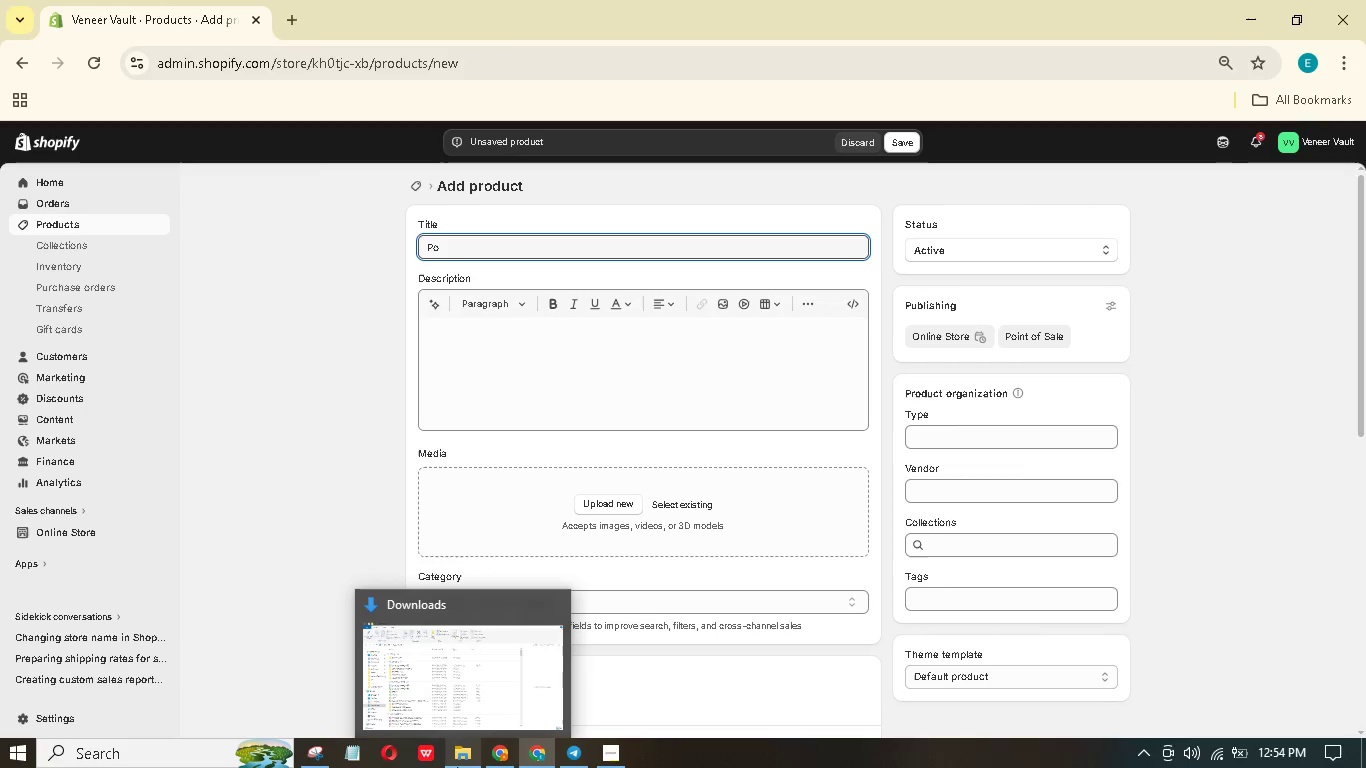 
wait(11.0)
 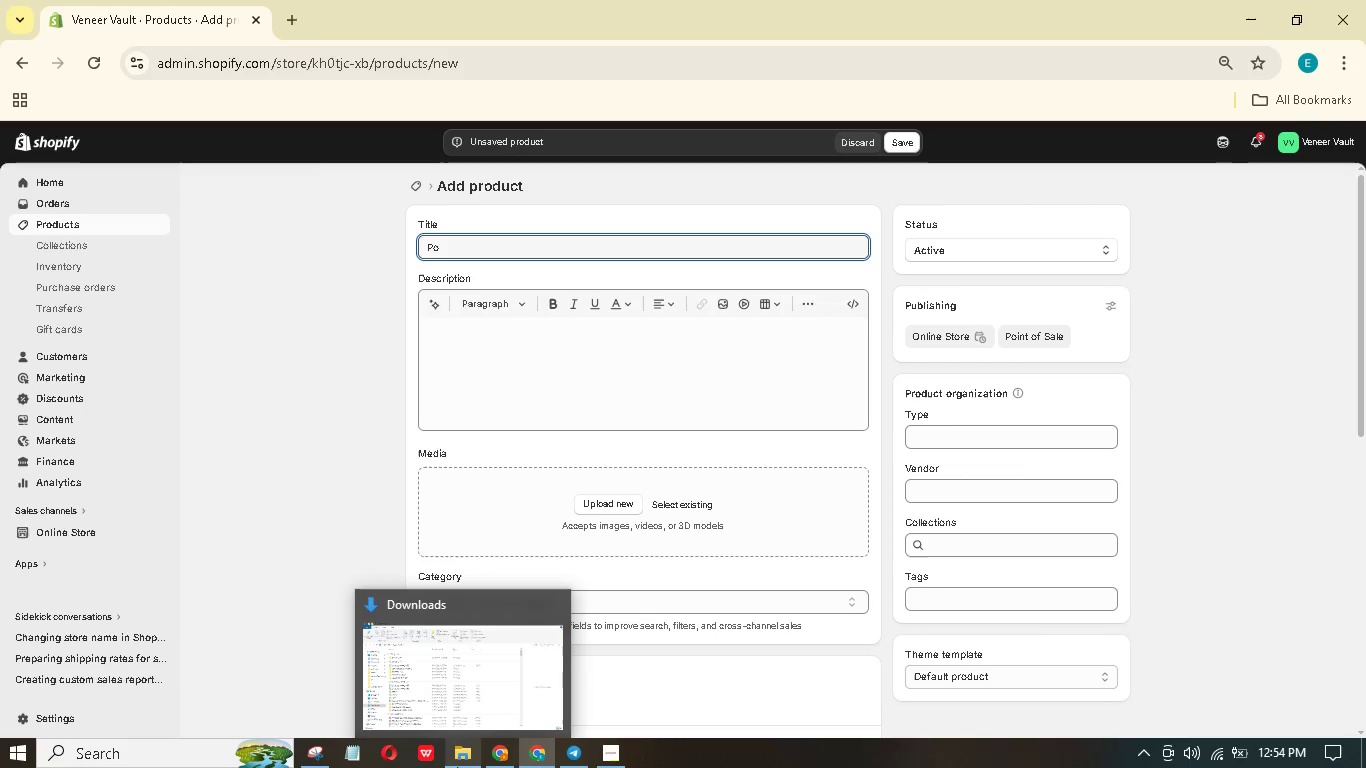 
key(Backspace)
key(Backspace)
key(Backspace)
key(Backspace)
key(Backspace)
key(Backspace)
key(Backspace)
key(Backspace)
key(Backspace)
key(Backspace)
key(Backspace)
type(Non)
 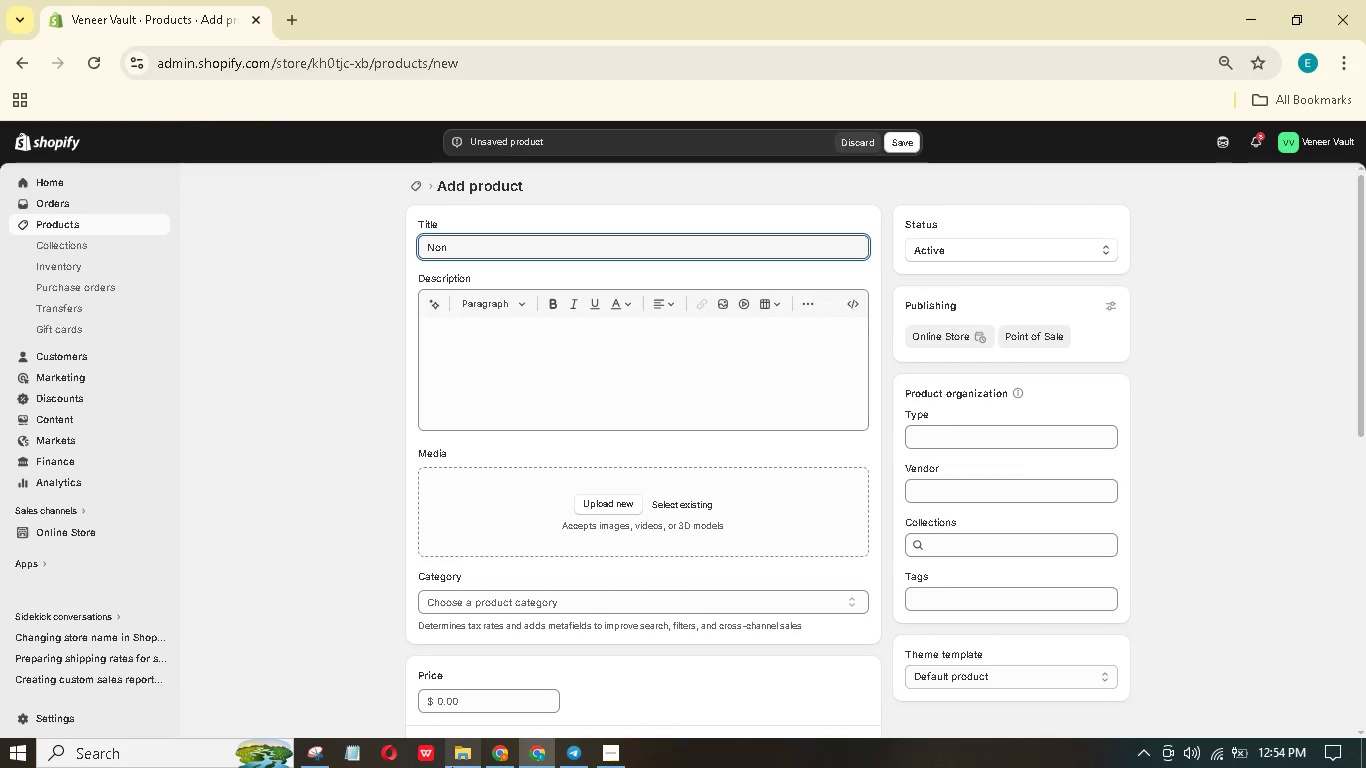 
wait(7.09)
 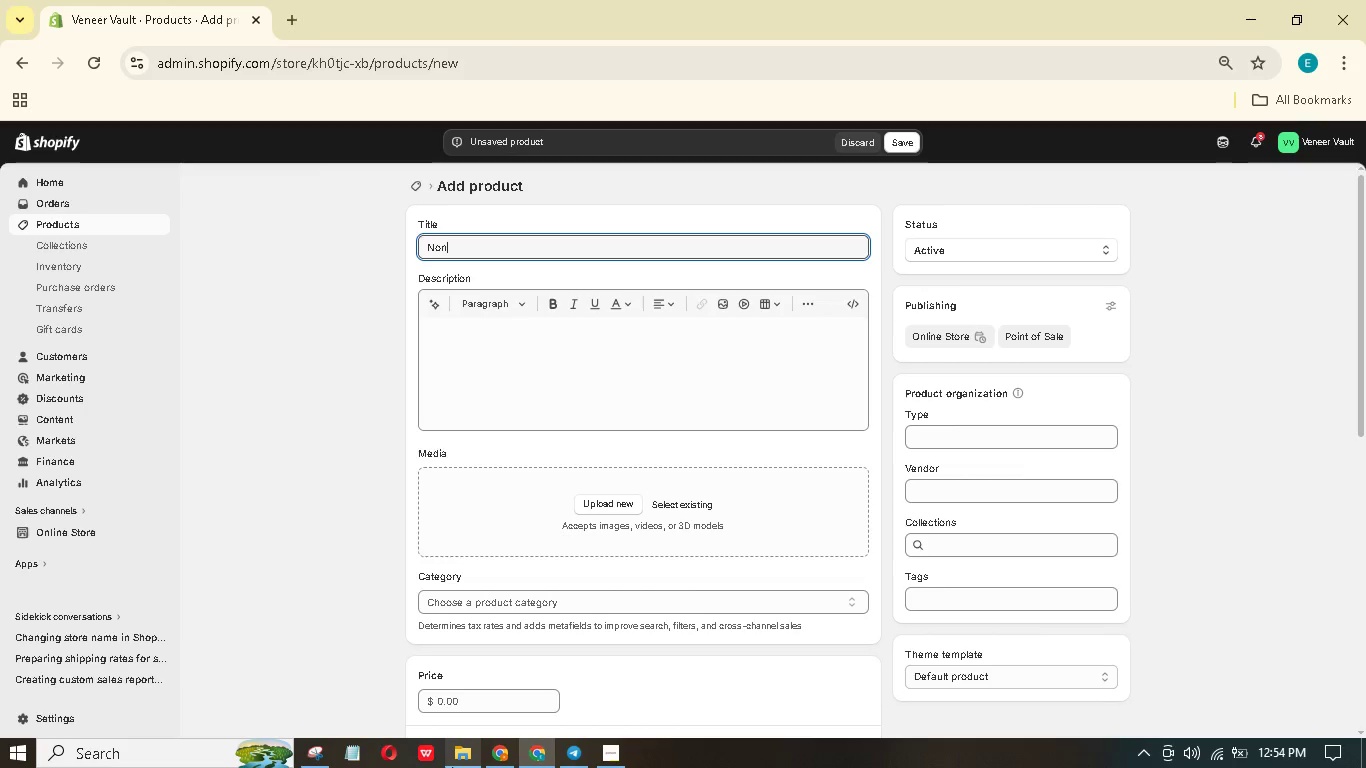 
type(-Abrive dai)
key(Backspace)
key(Backspace)
key(Backspace)
type(Daily C)
key(Backspace)
type(Venee)
 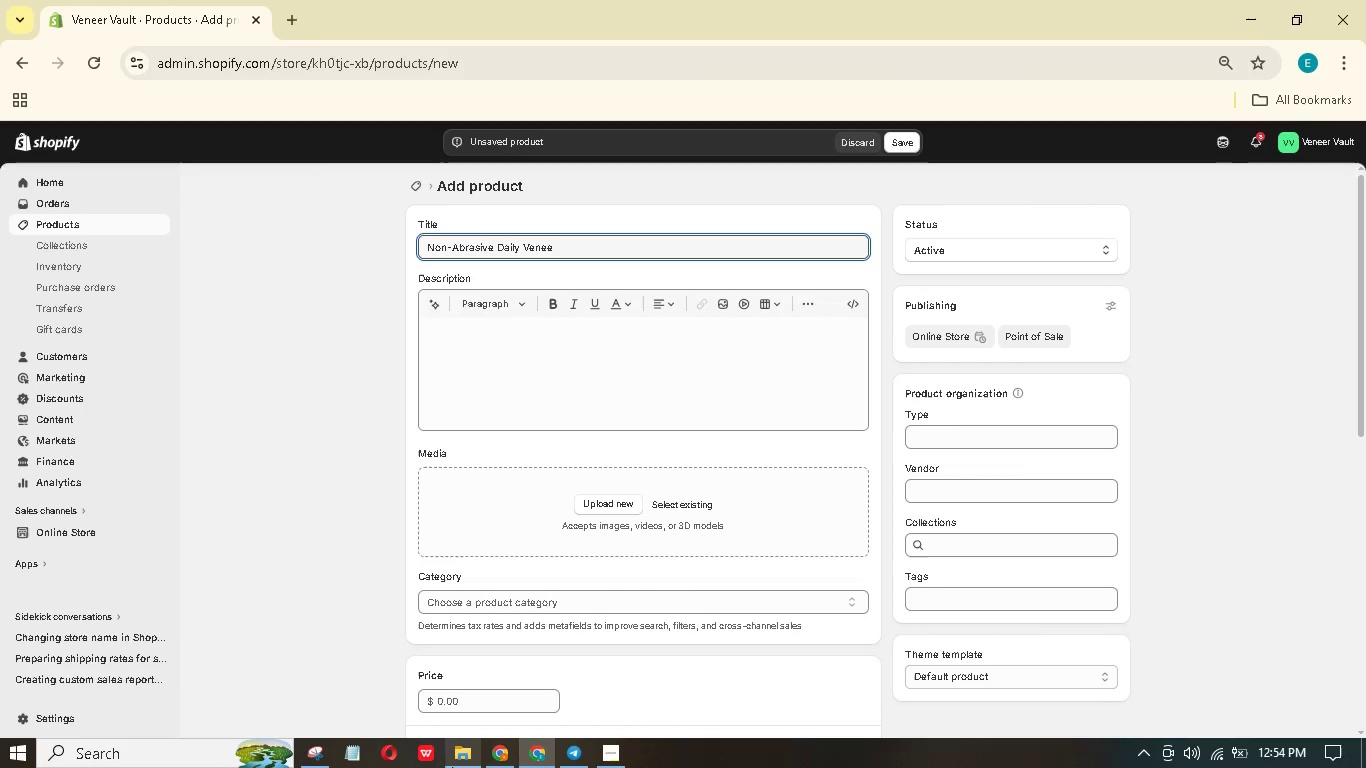 
 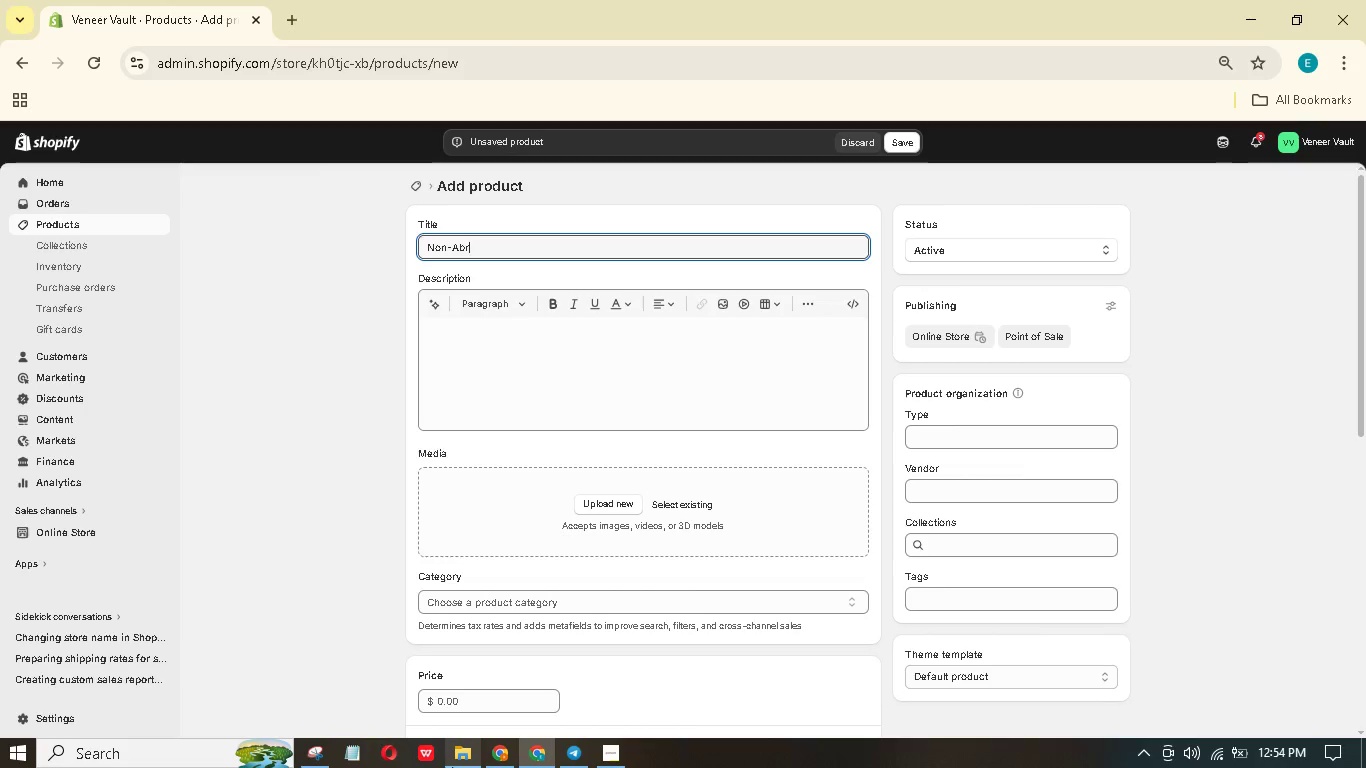 
hold_key(key=S, duration=0.31)
 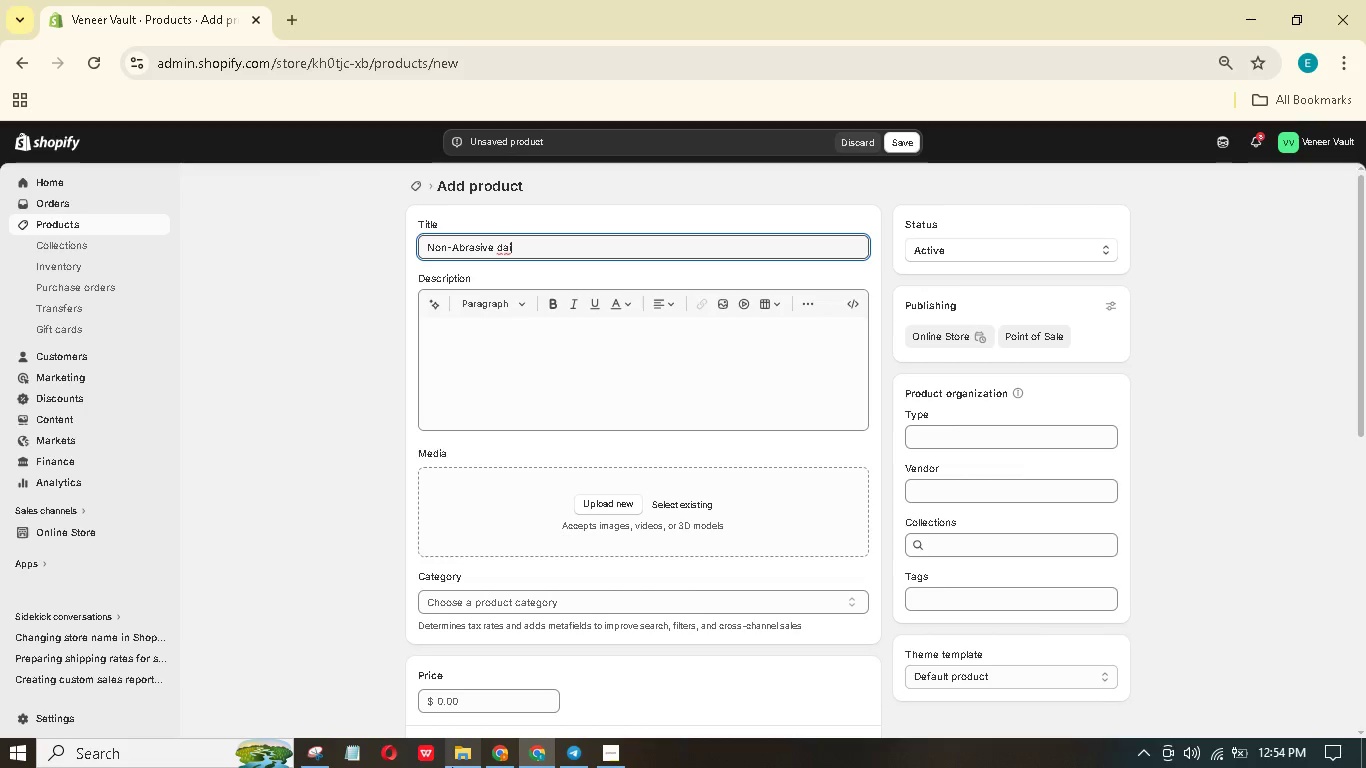 
type(r Vleane)
 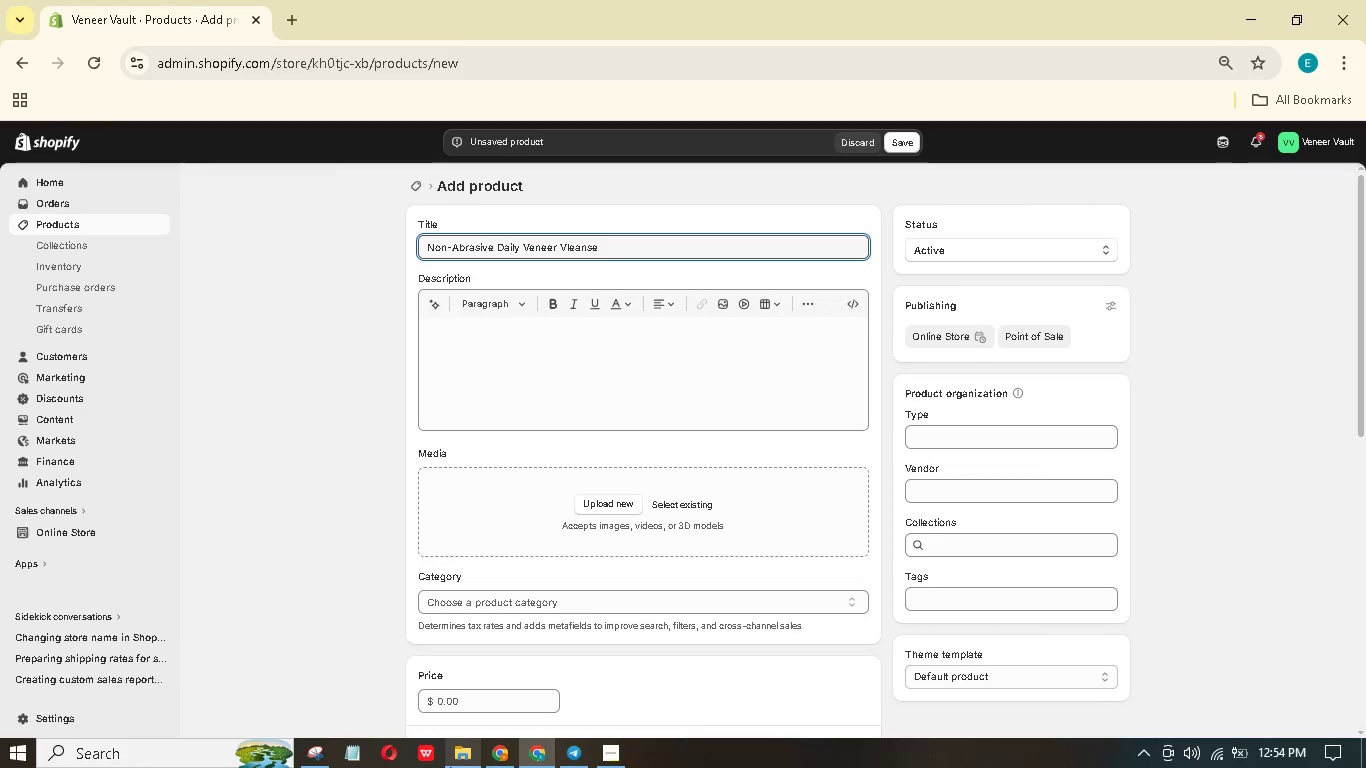 
 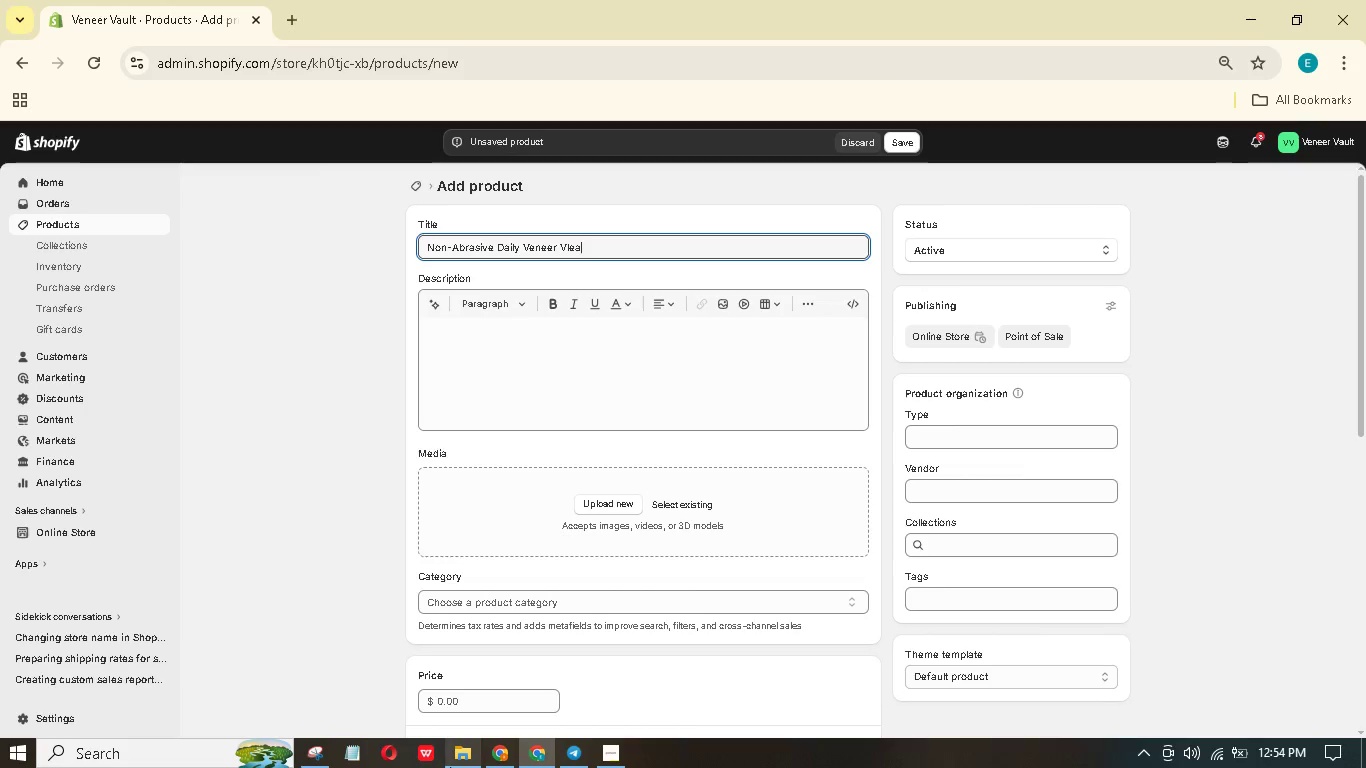 
hold_key(key=S, duration=0.48)
 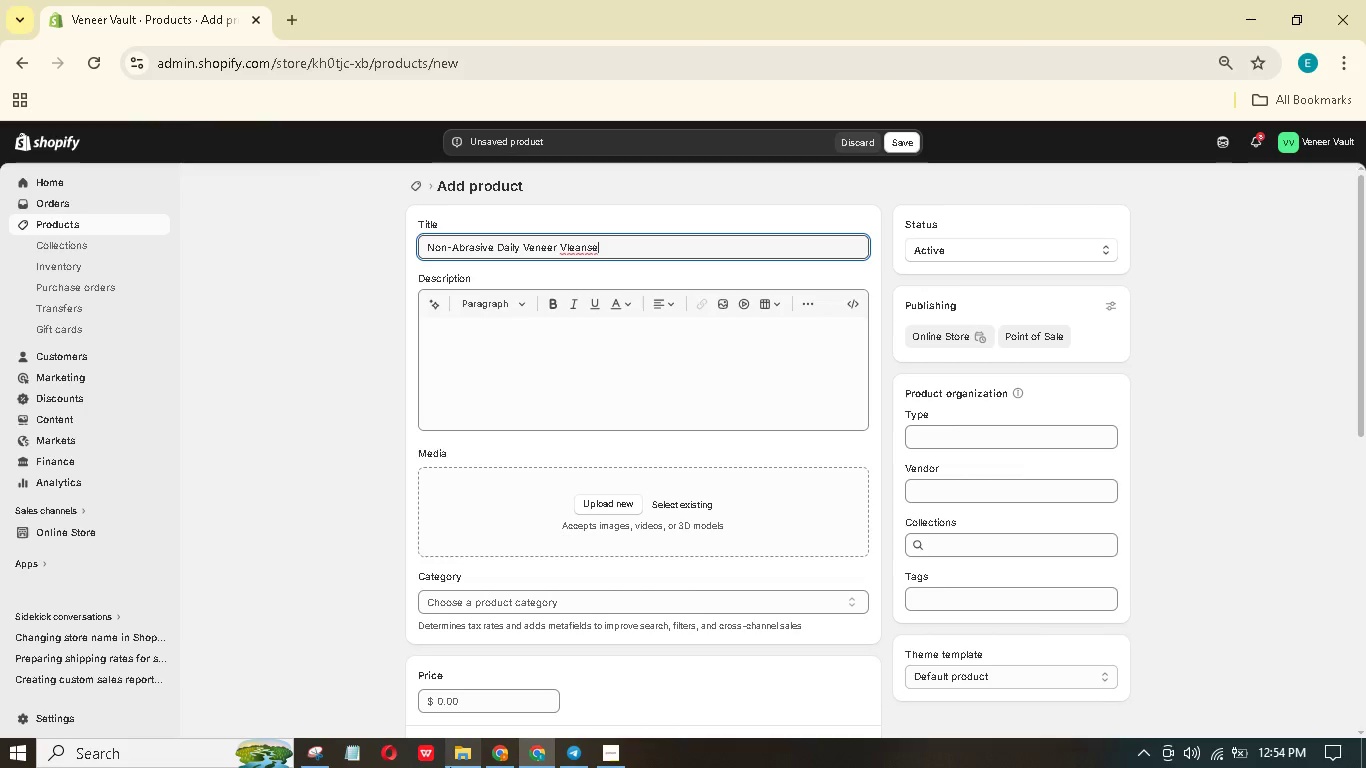 
key(ArrowLeft)
 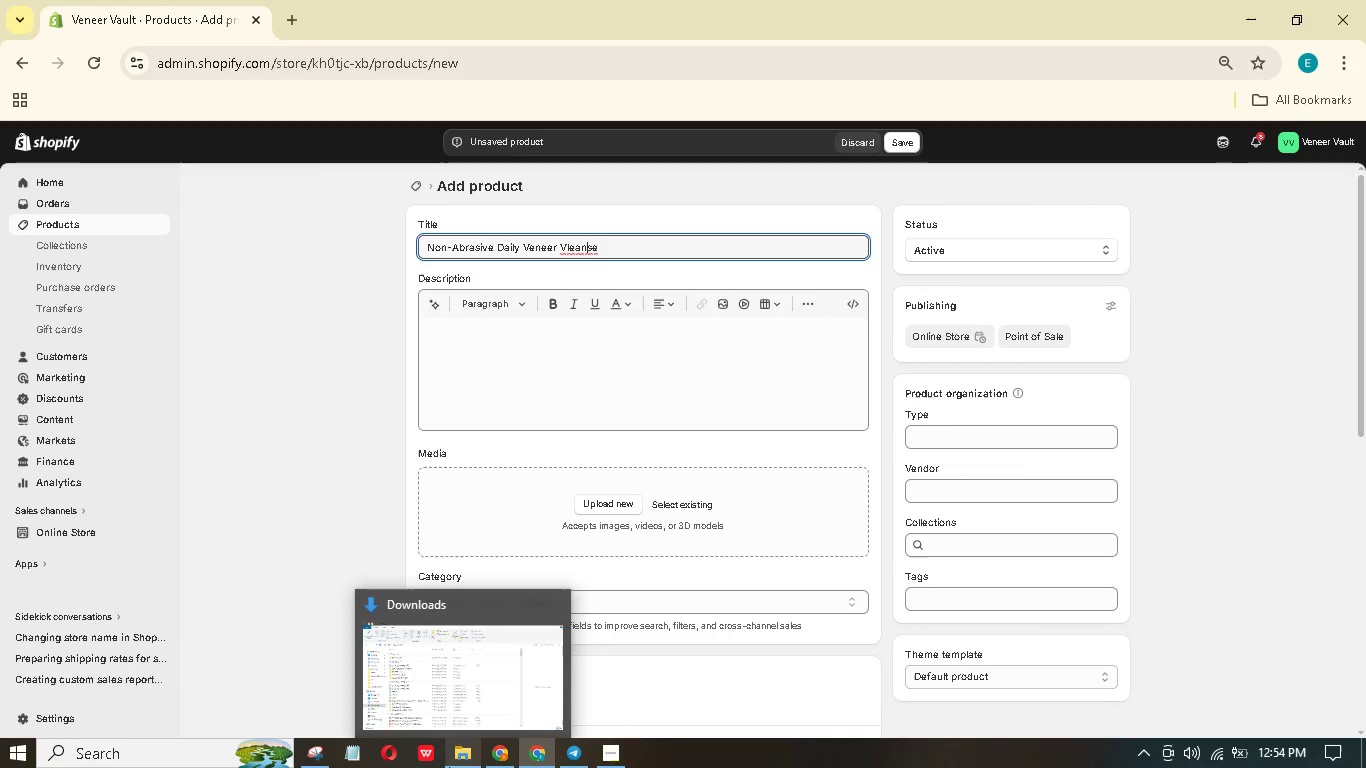 
key(ArrowLeft)
 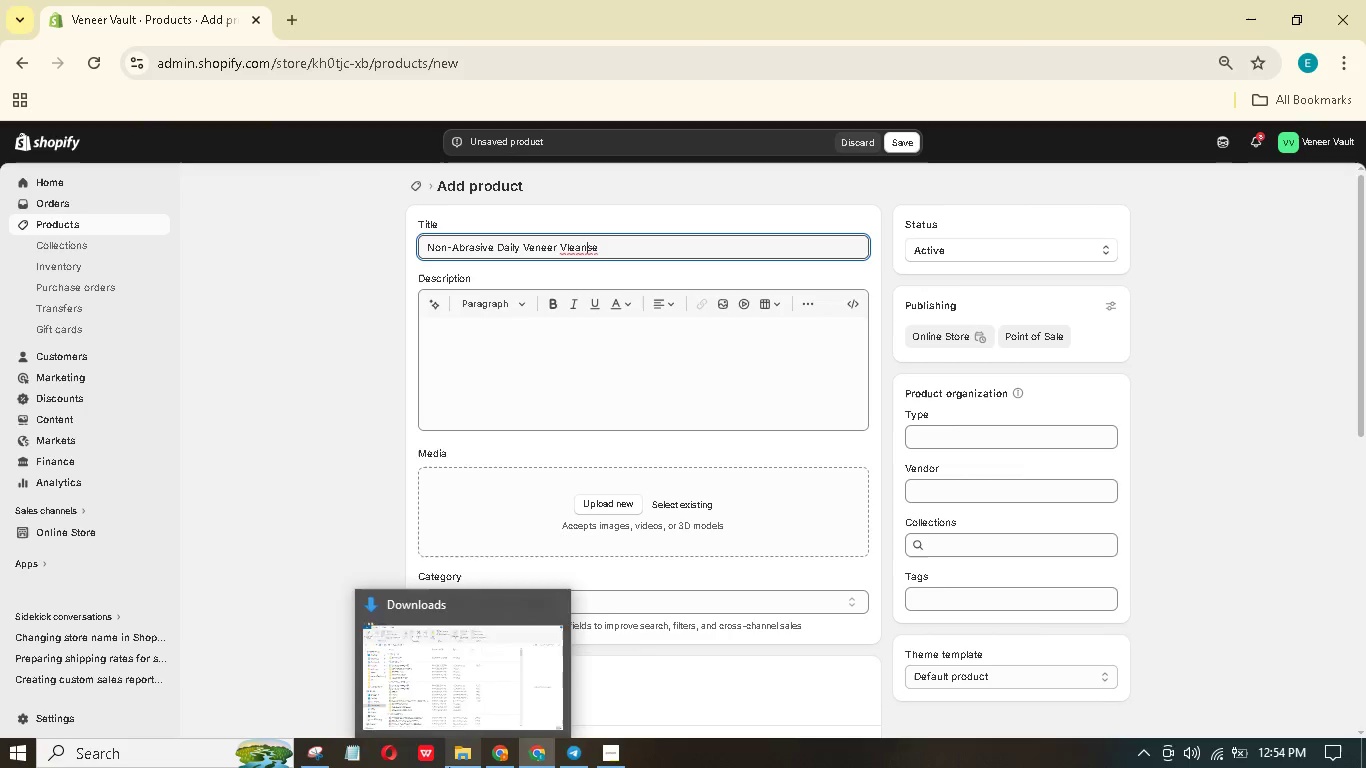 
key(ArrowLeft)
 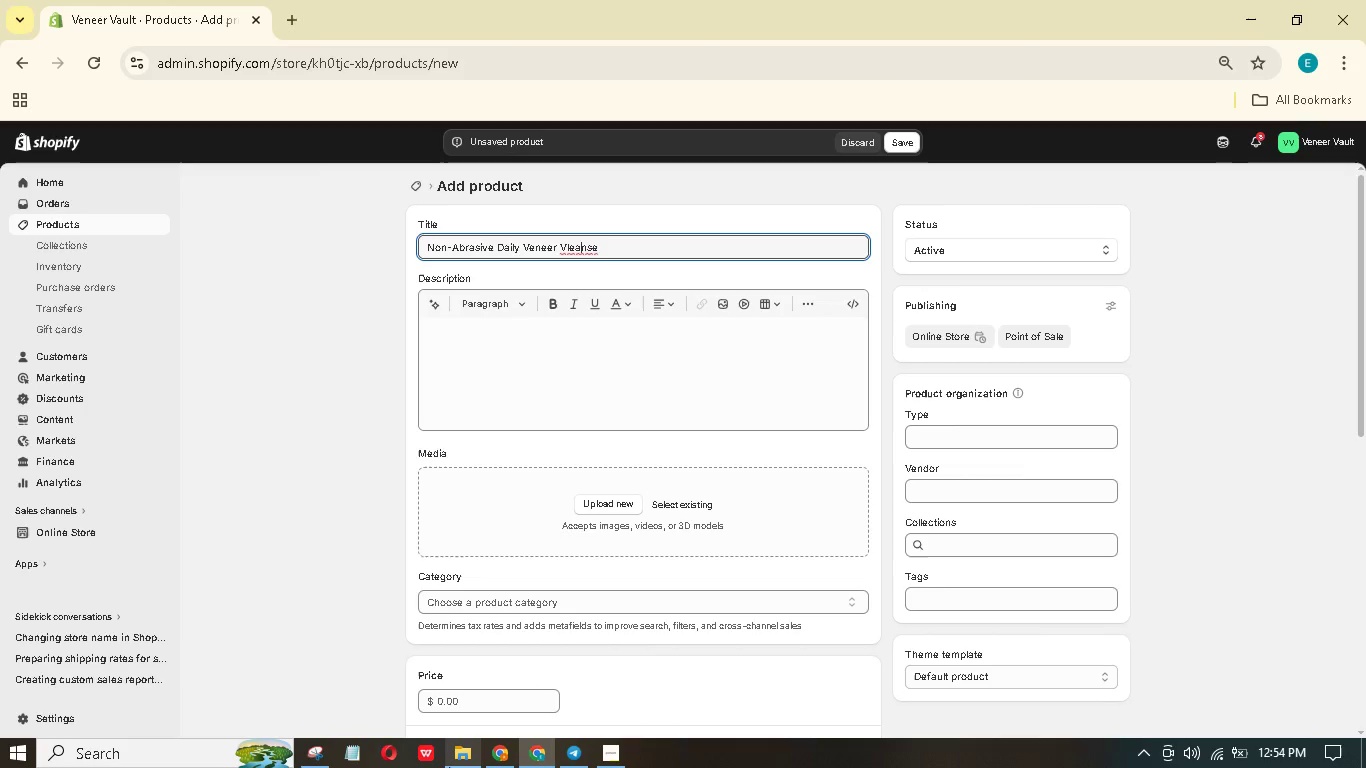 
key(ArrowLeft)
 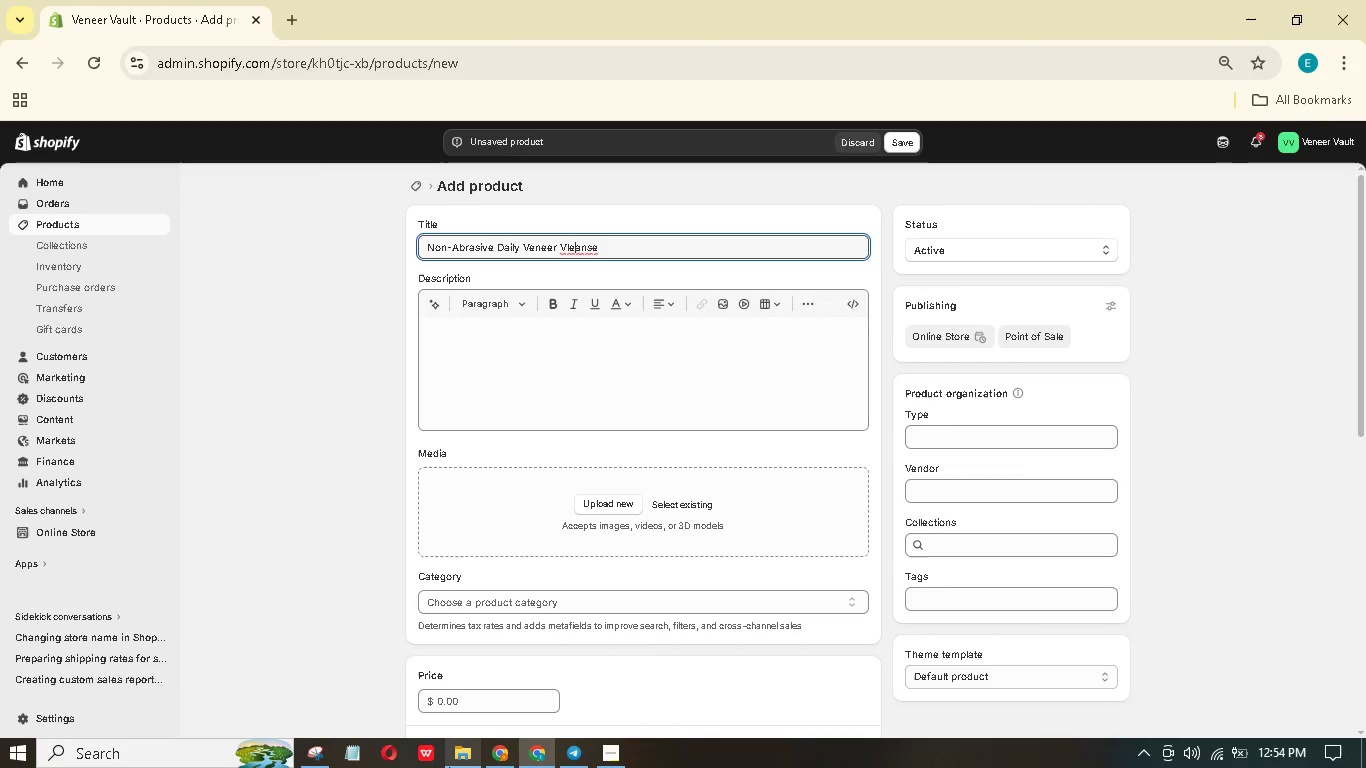 
key(ArrowLeft)
 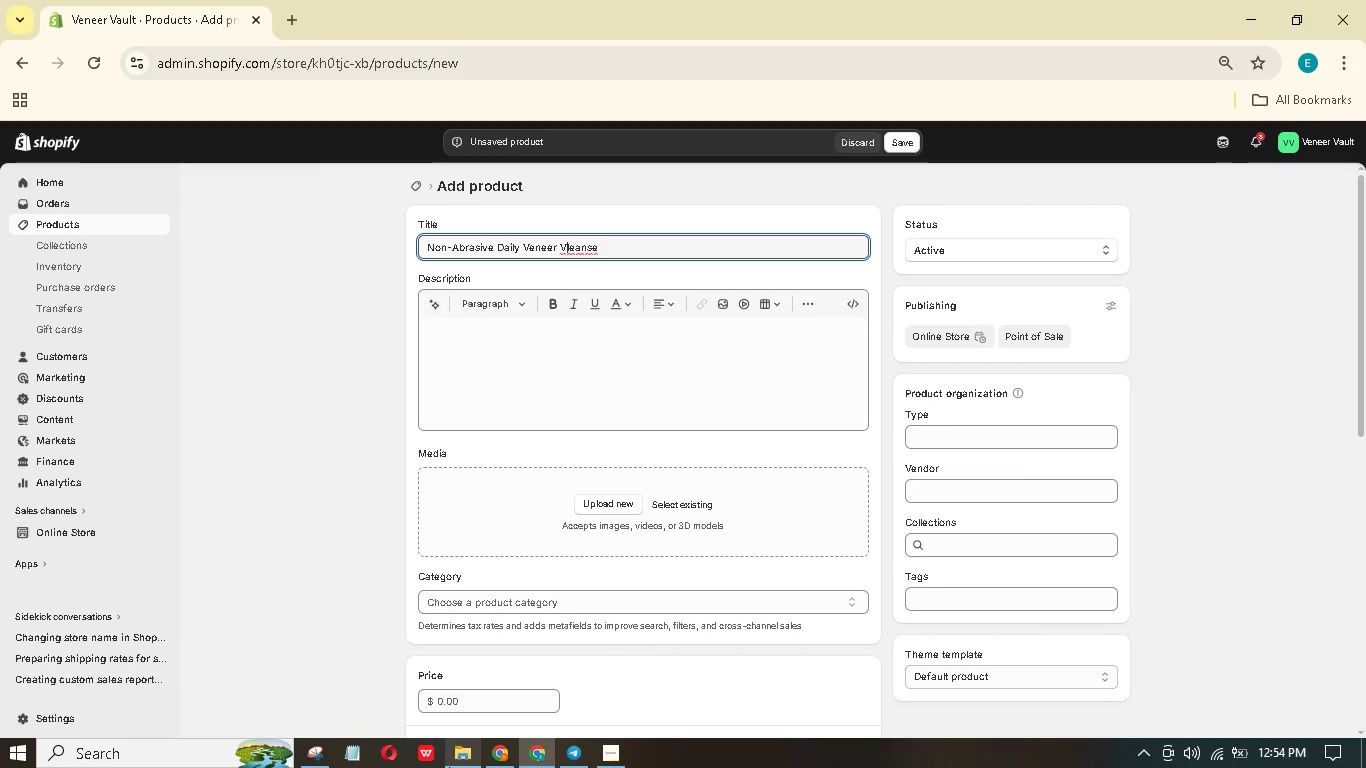 
key(ArrowLeft)
 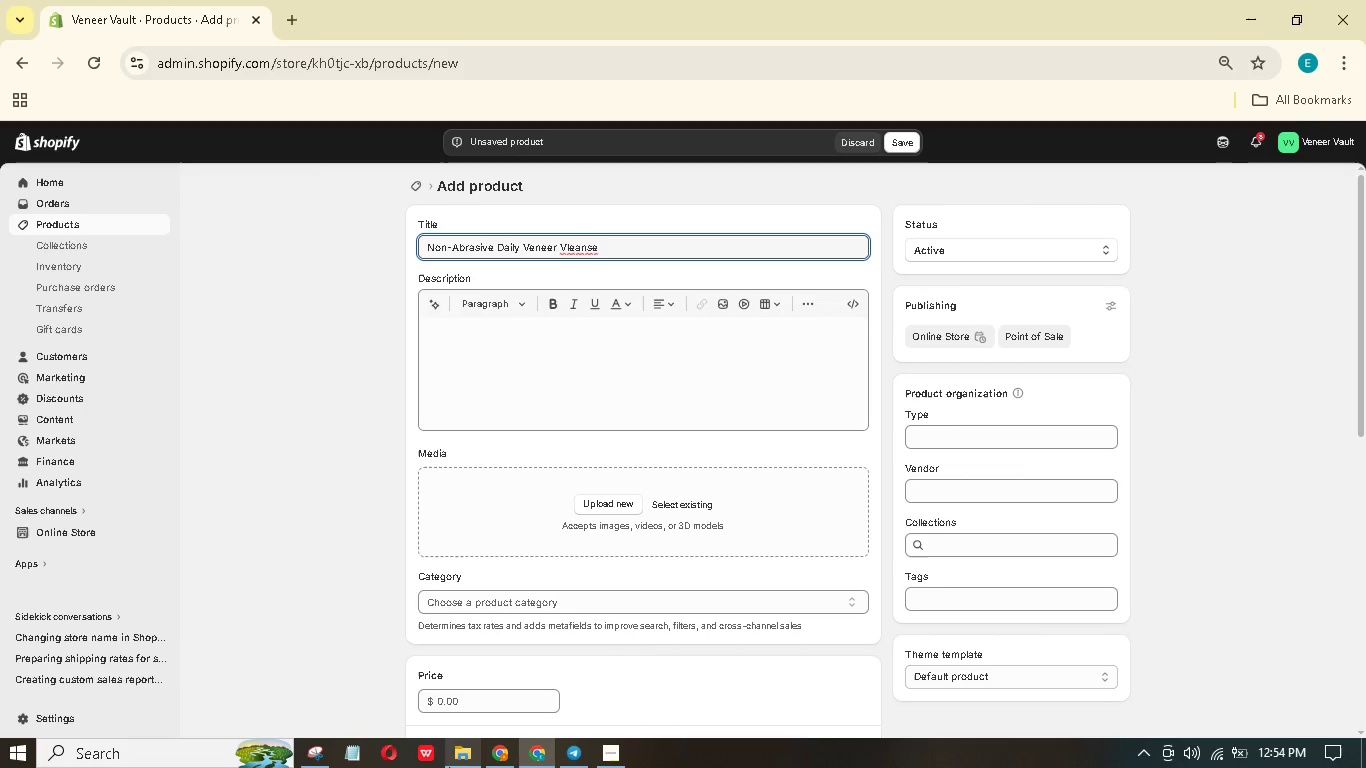 
key(Backspace)
 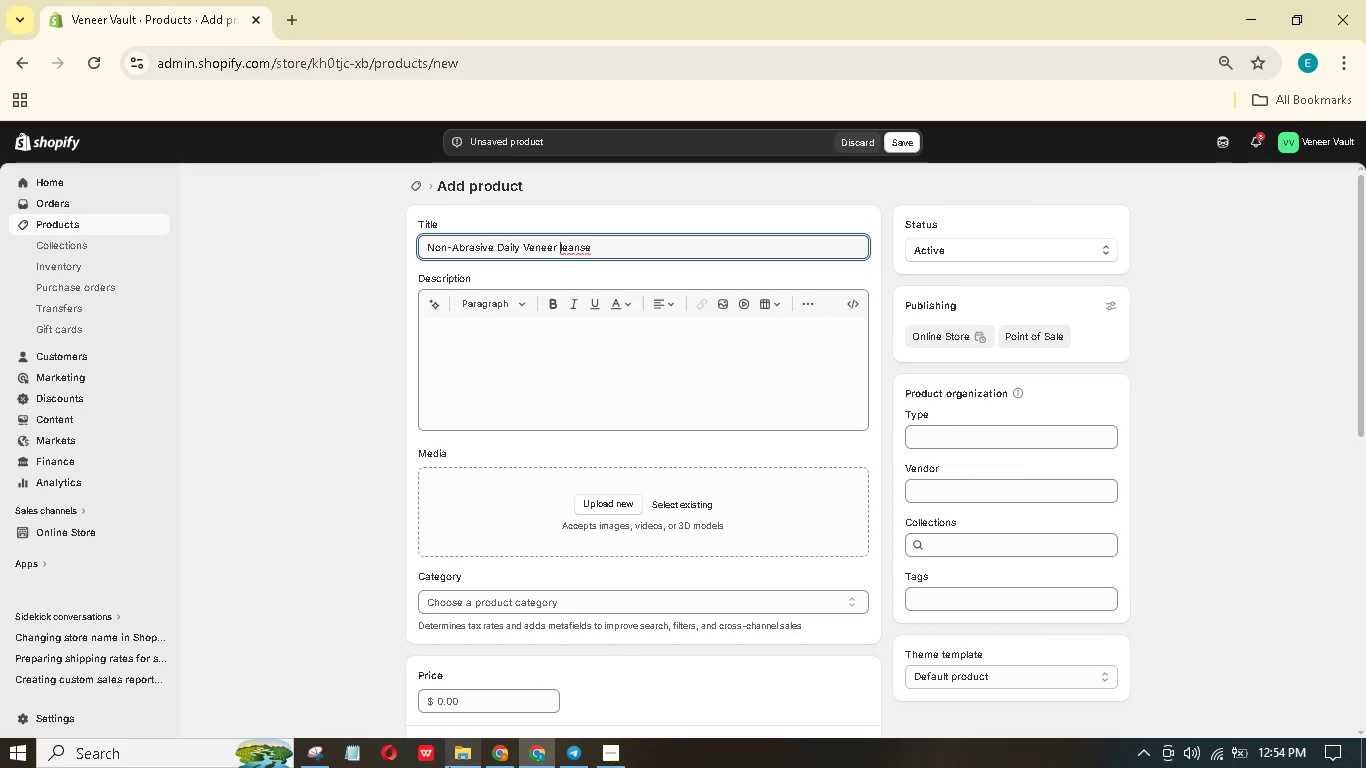 
key(Shift+C)
 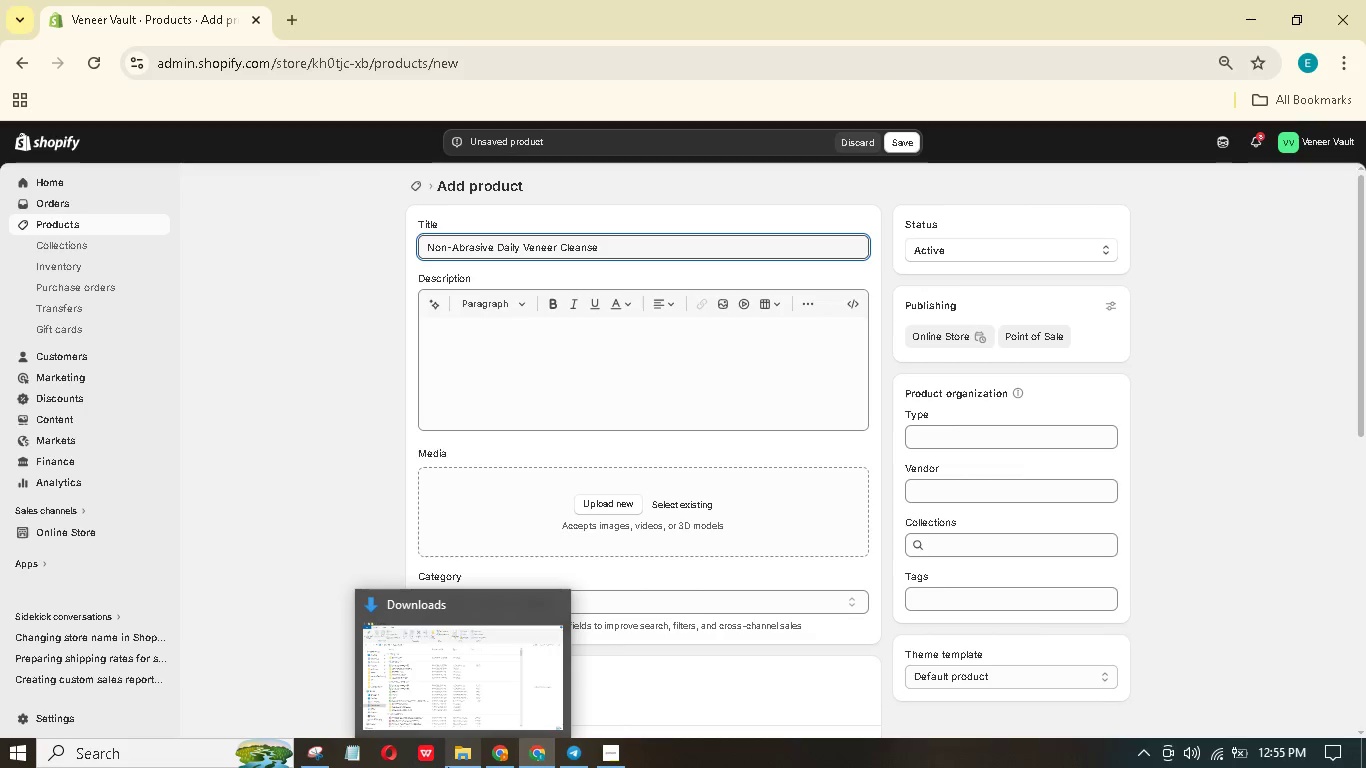 
wait(6.88)
 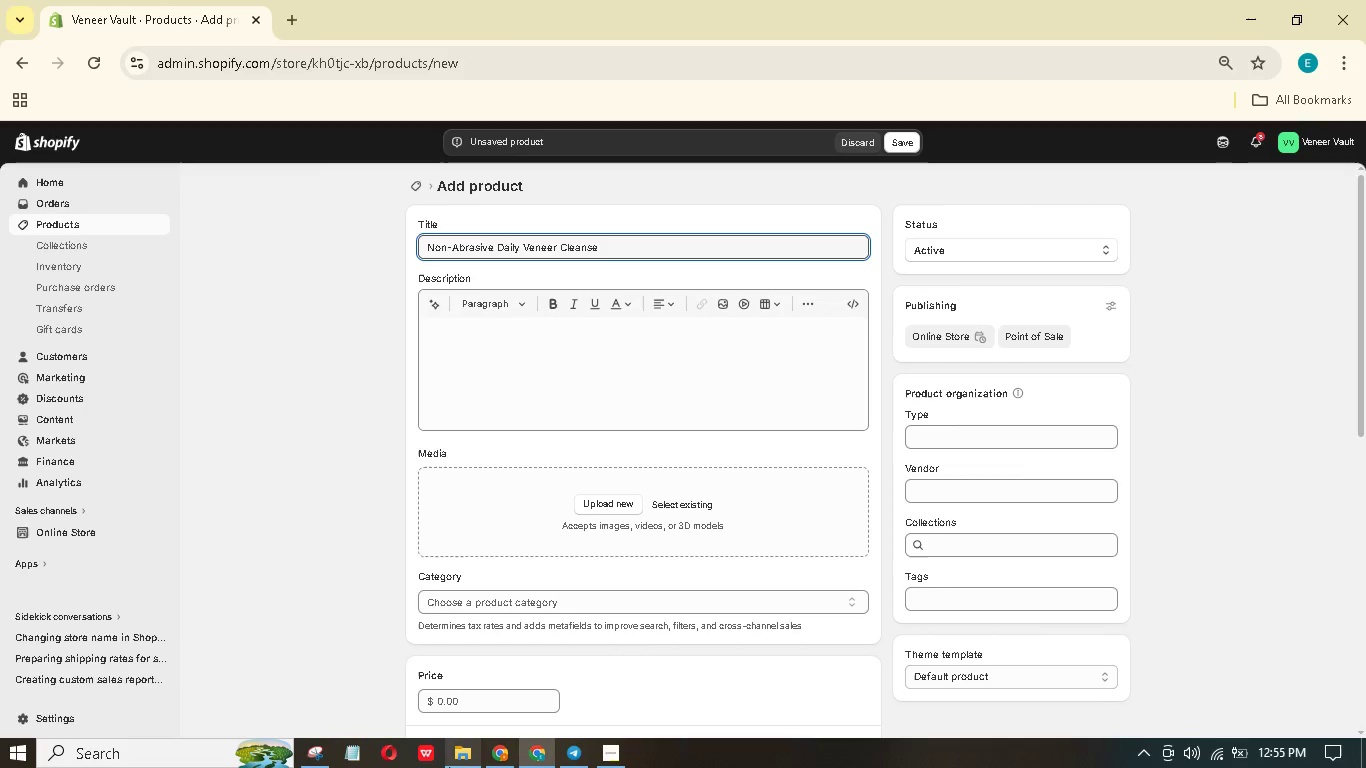 
left_click([1005, 433])
 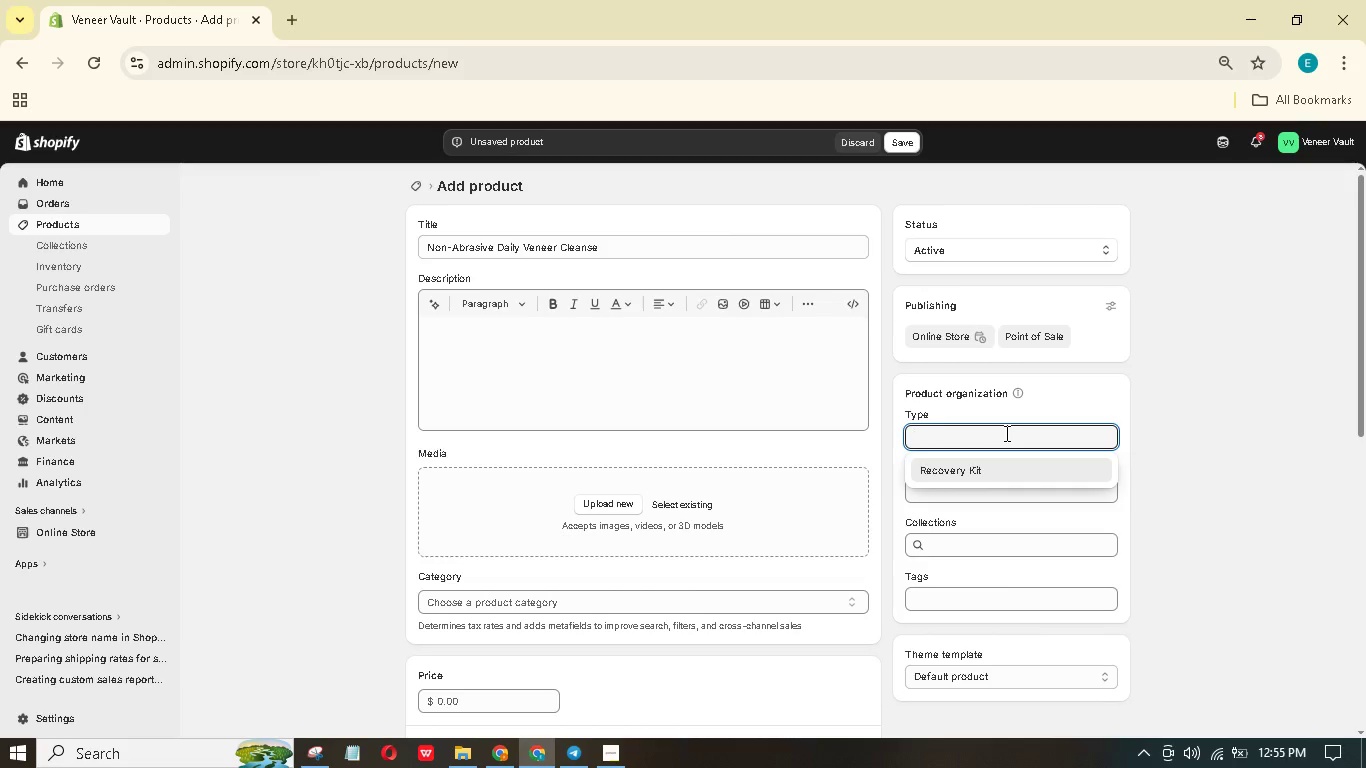 
type(Cleaner)
 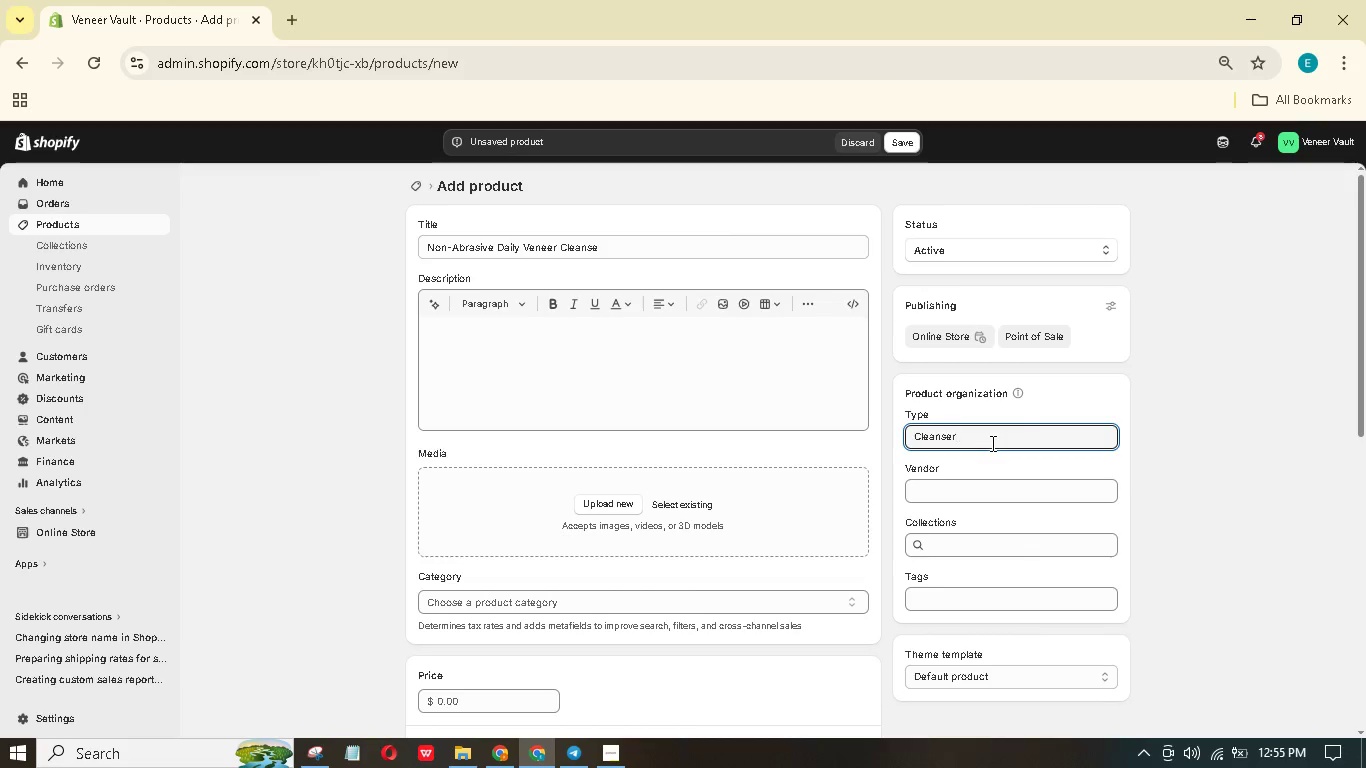 
hold_key(key=S, duration=0.36)
 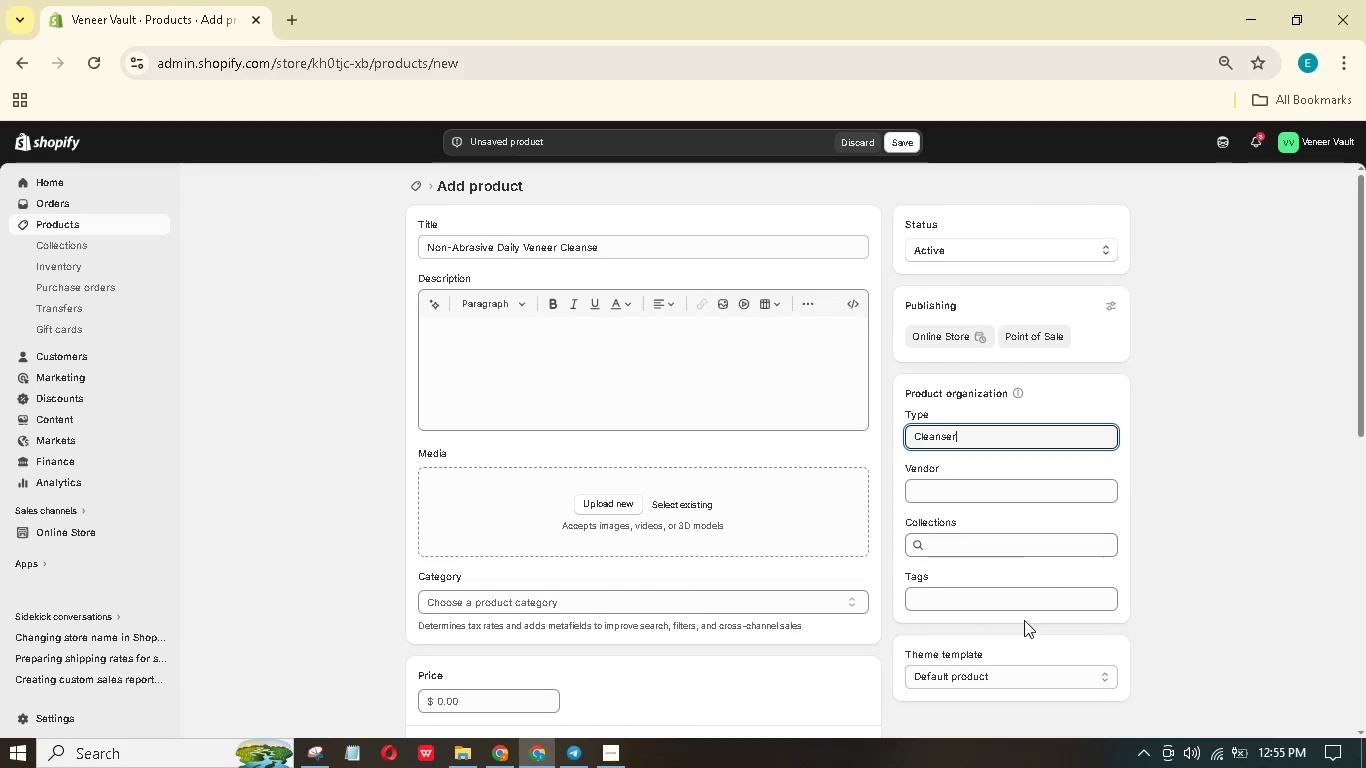 
left_click([982, 599])
 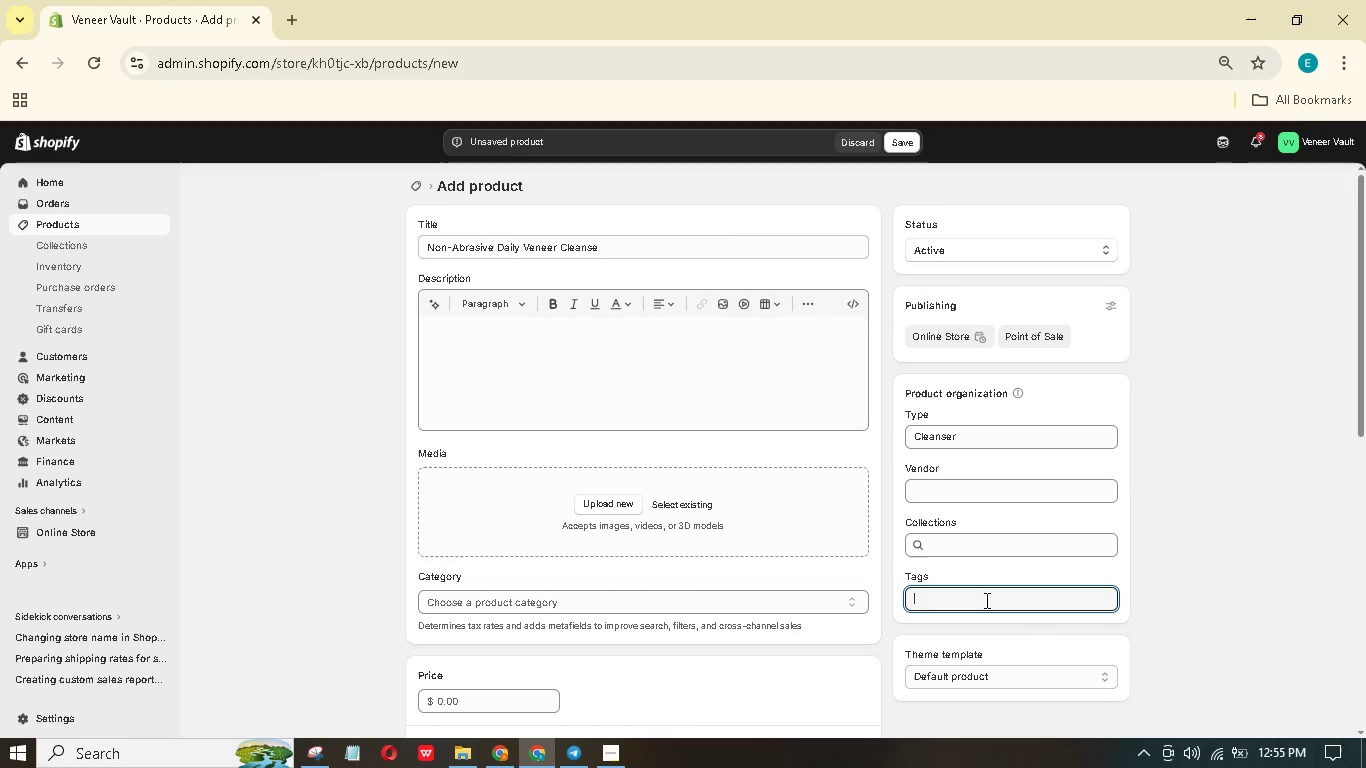 
type(For Veneers)
 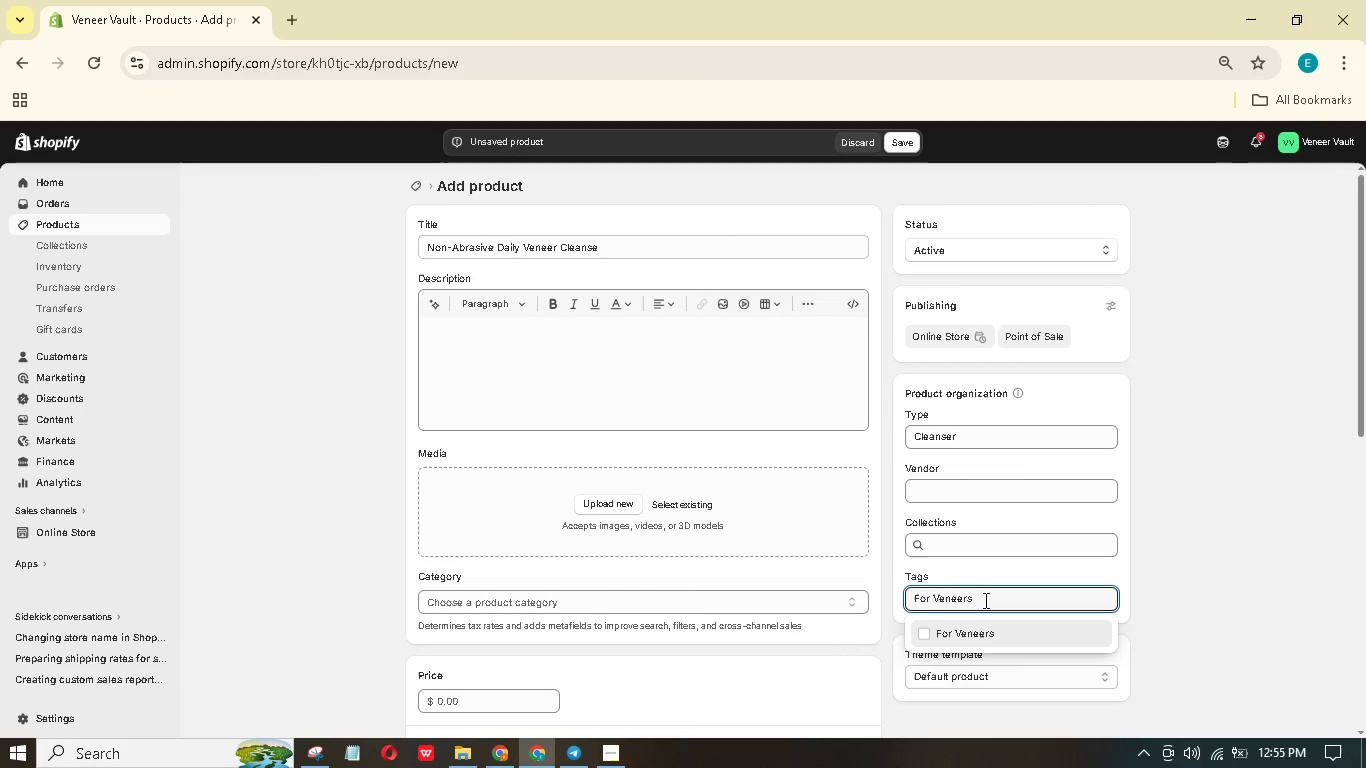 
key(Enter)
 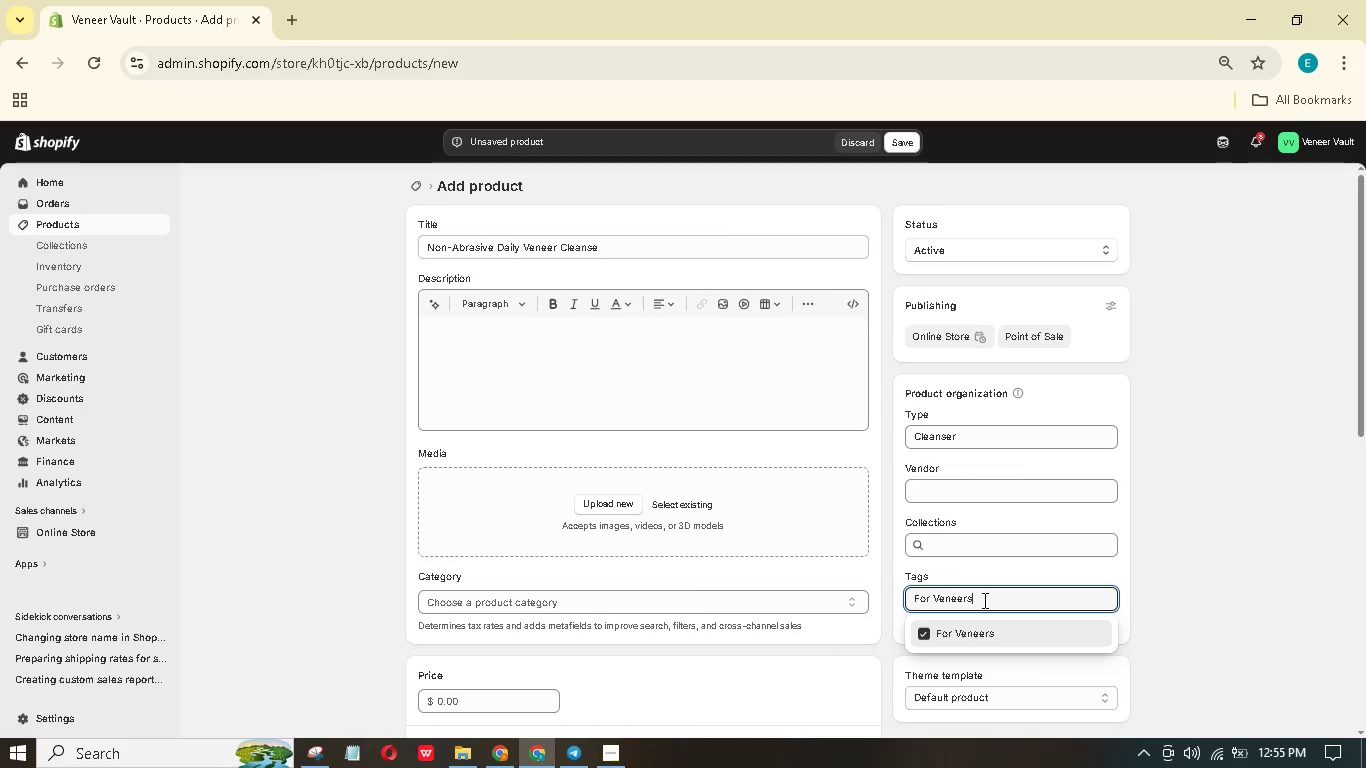 
type(For Implants)
 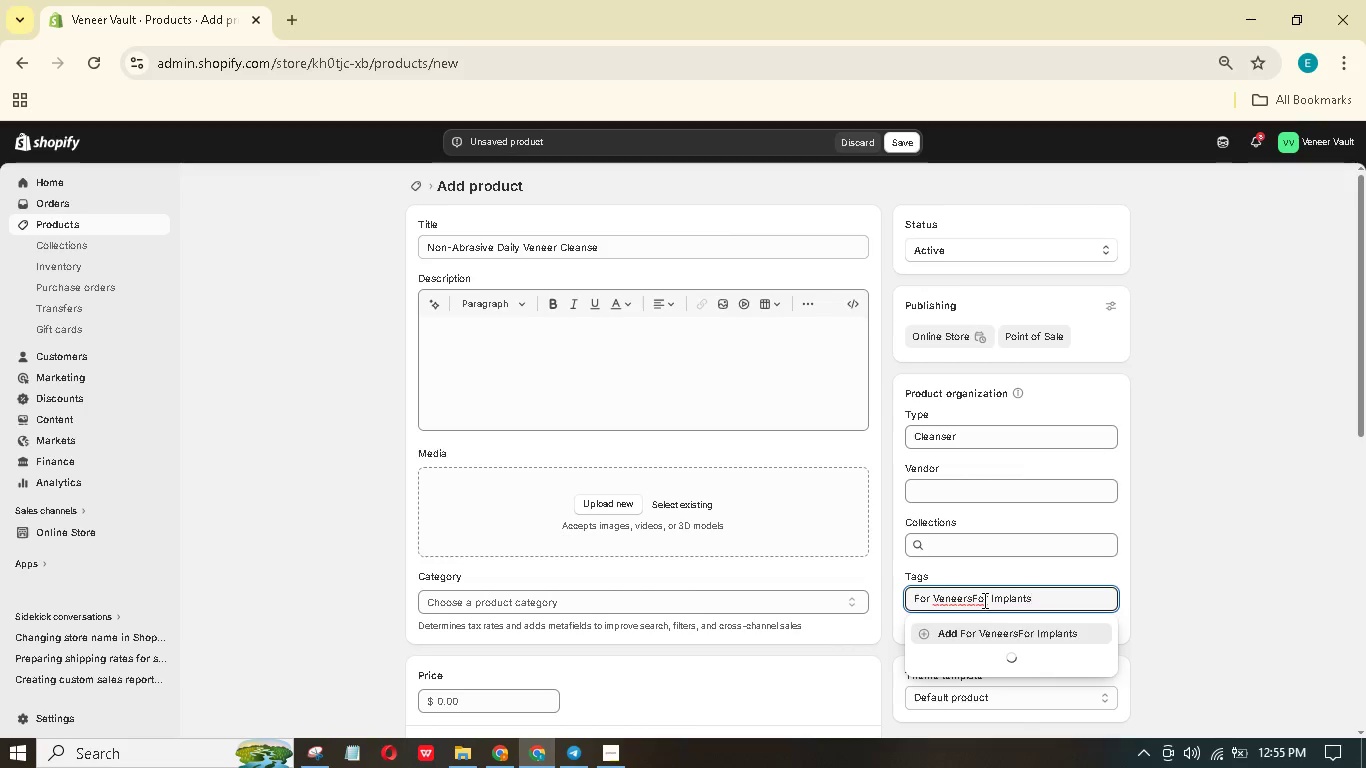 
key(Control+A)
 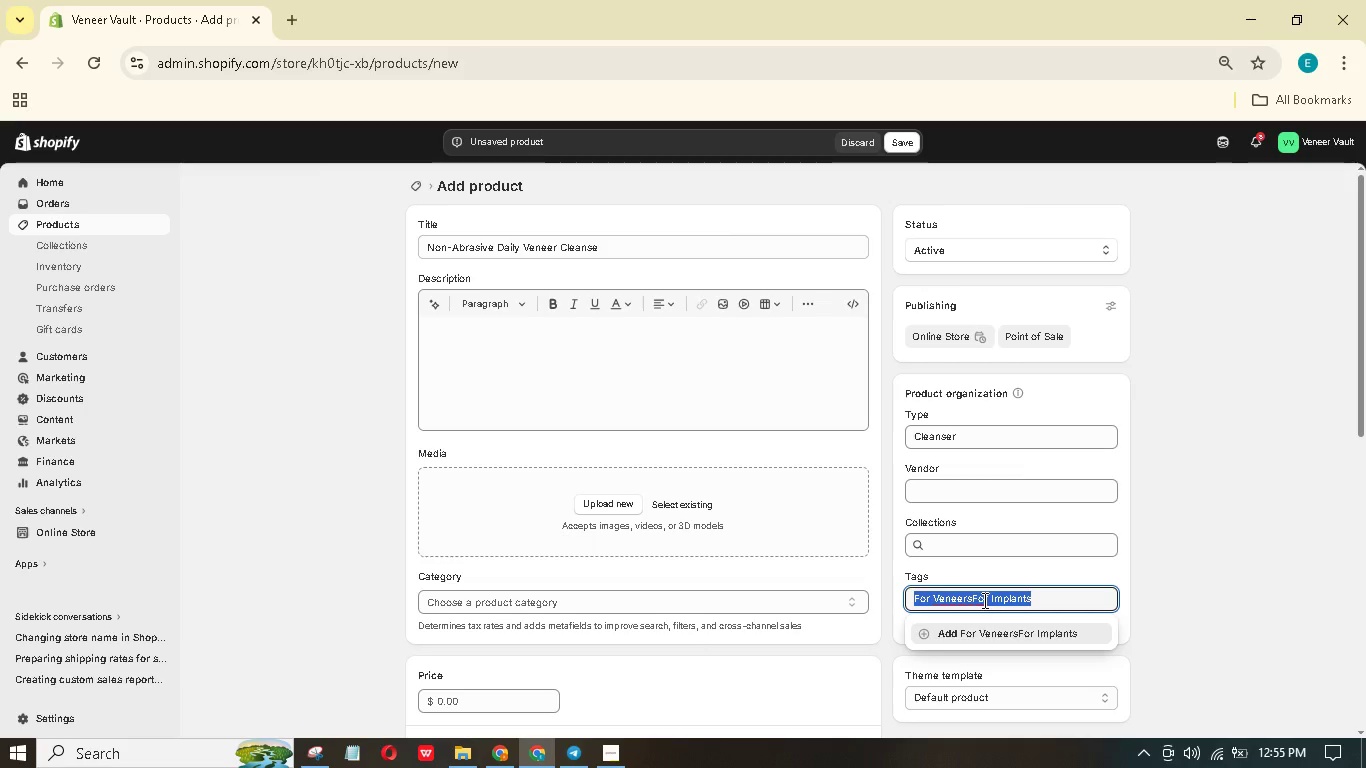 
type(For Implants)
 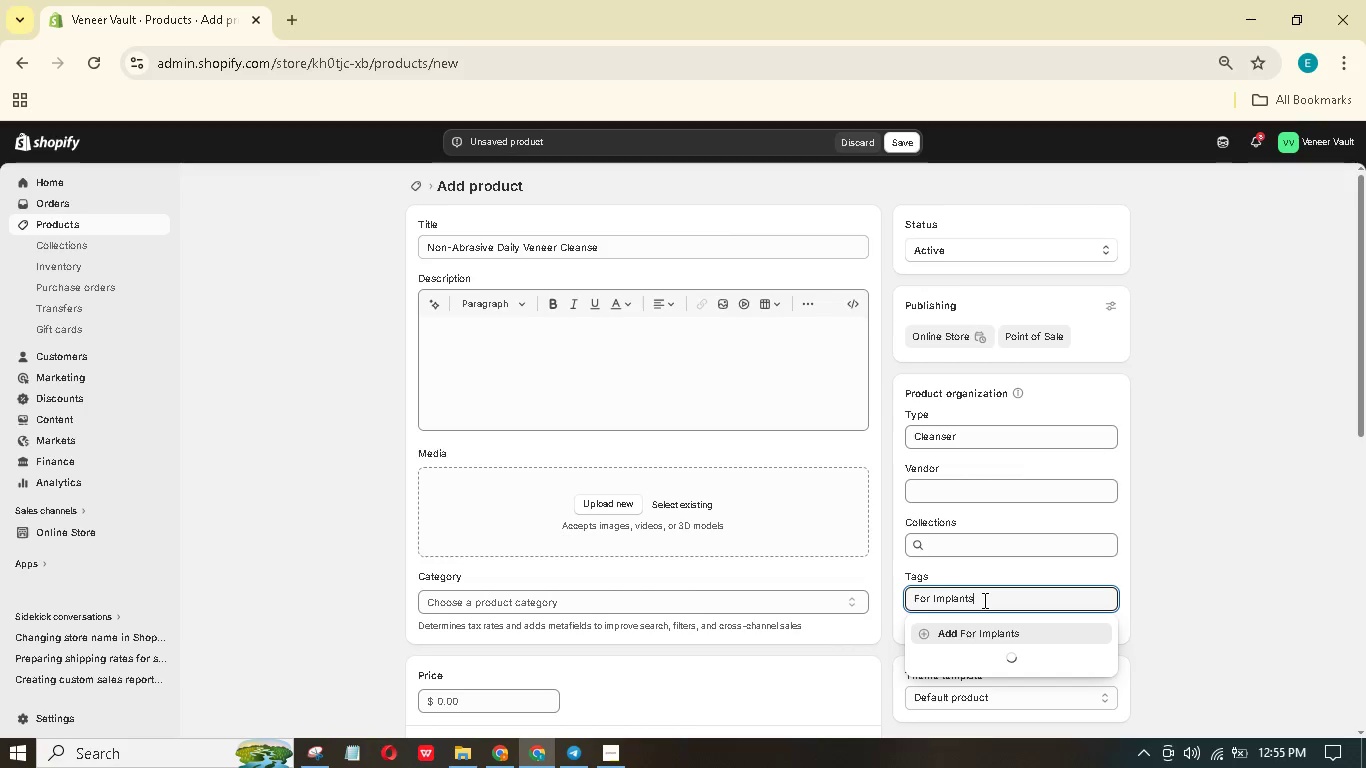 
key(Enter)
 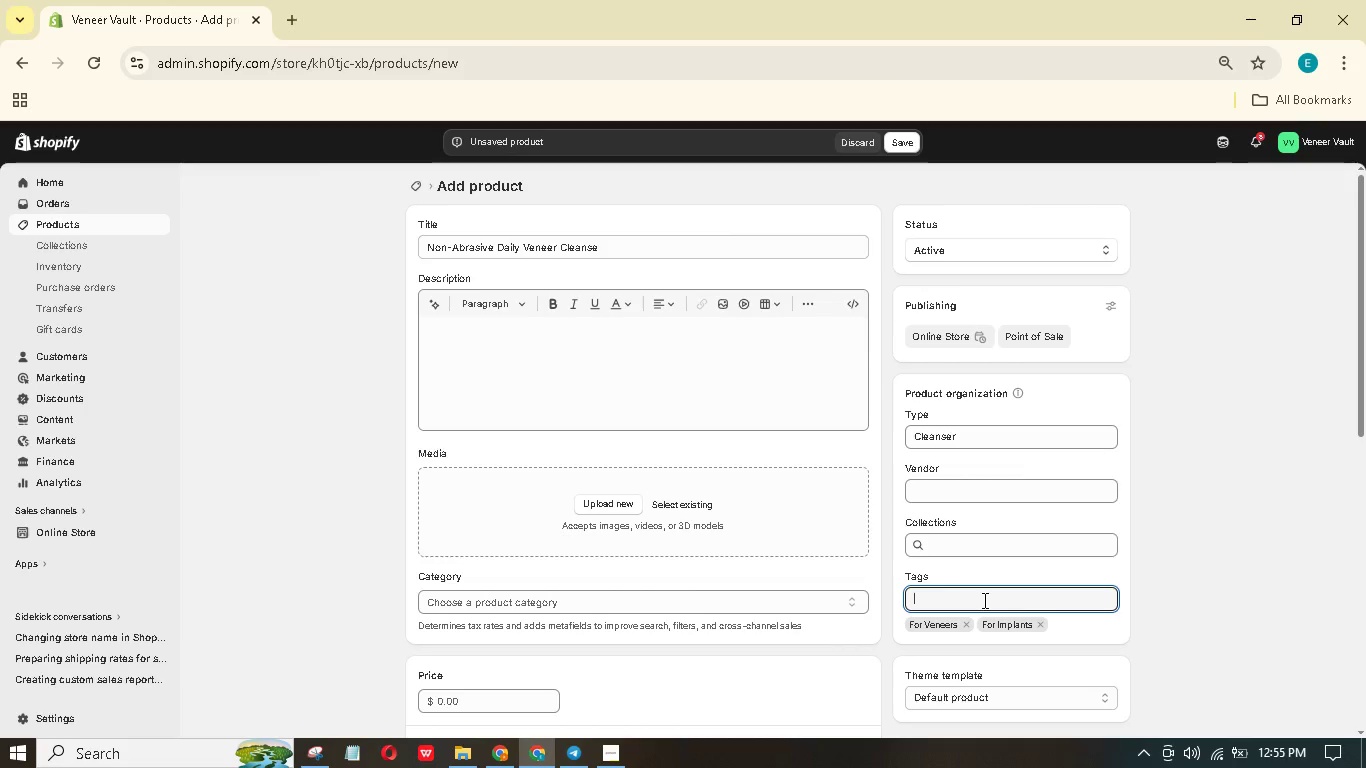 
type(Daily Cure)
 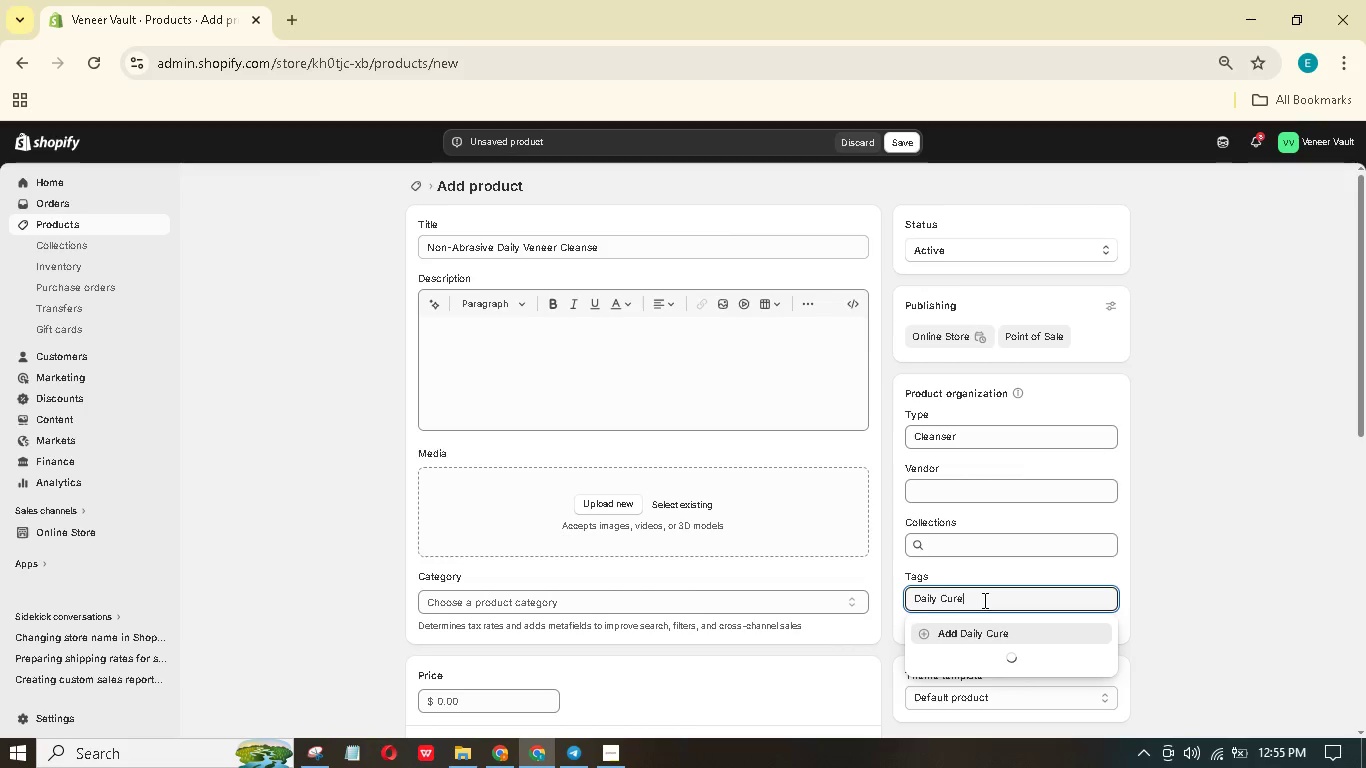 
key(ArrowLeft)
 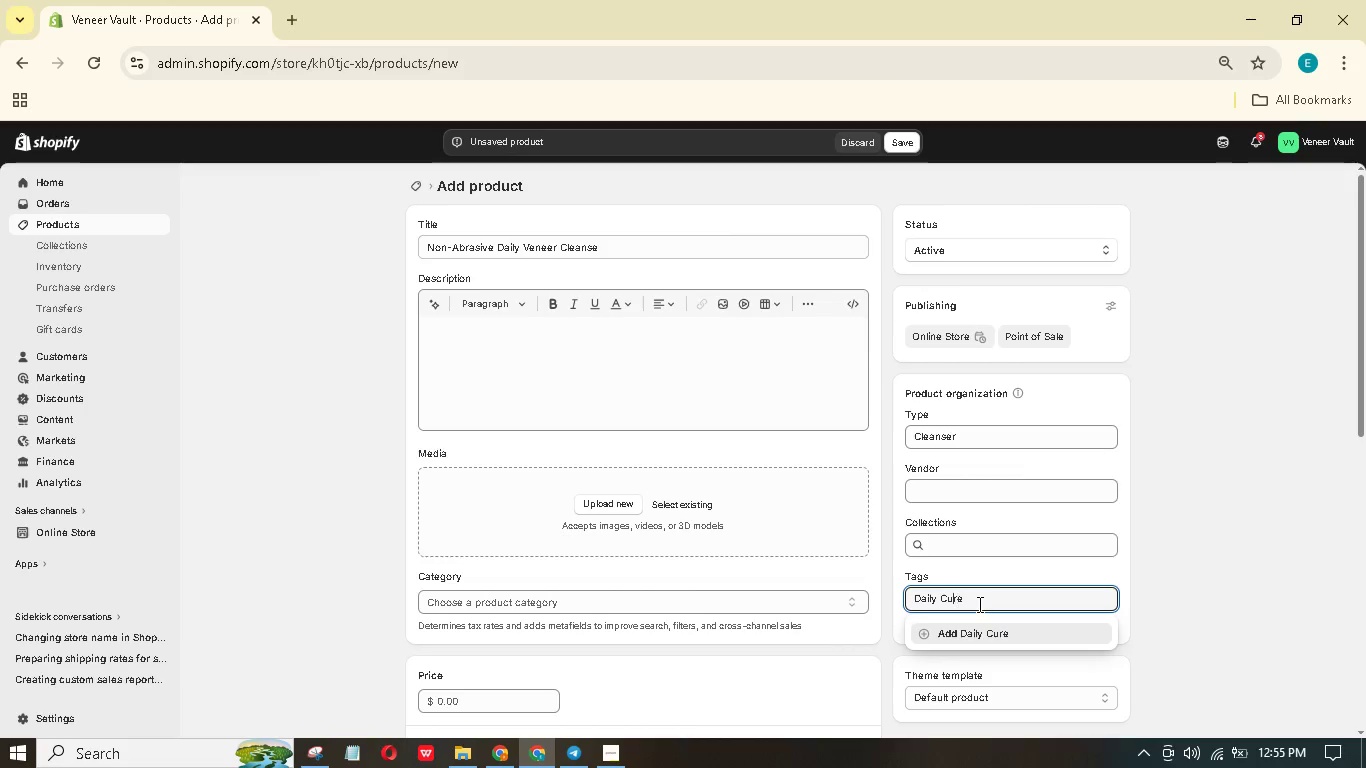 
key(ArrowLeft)
 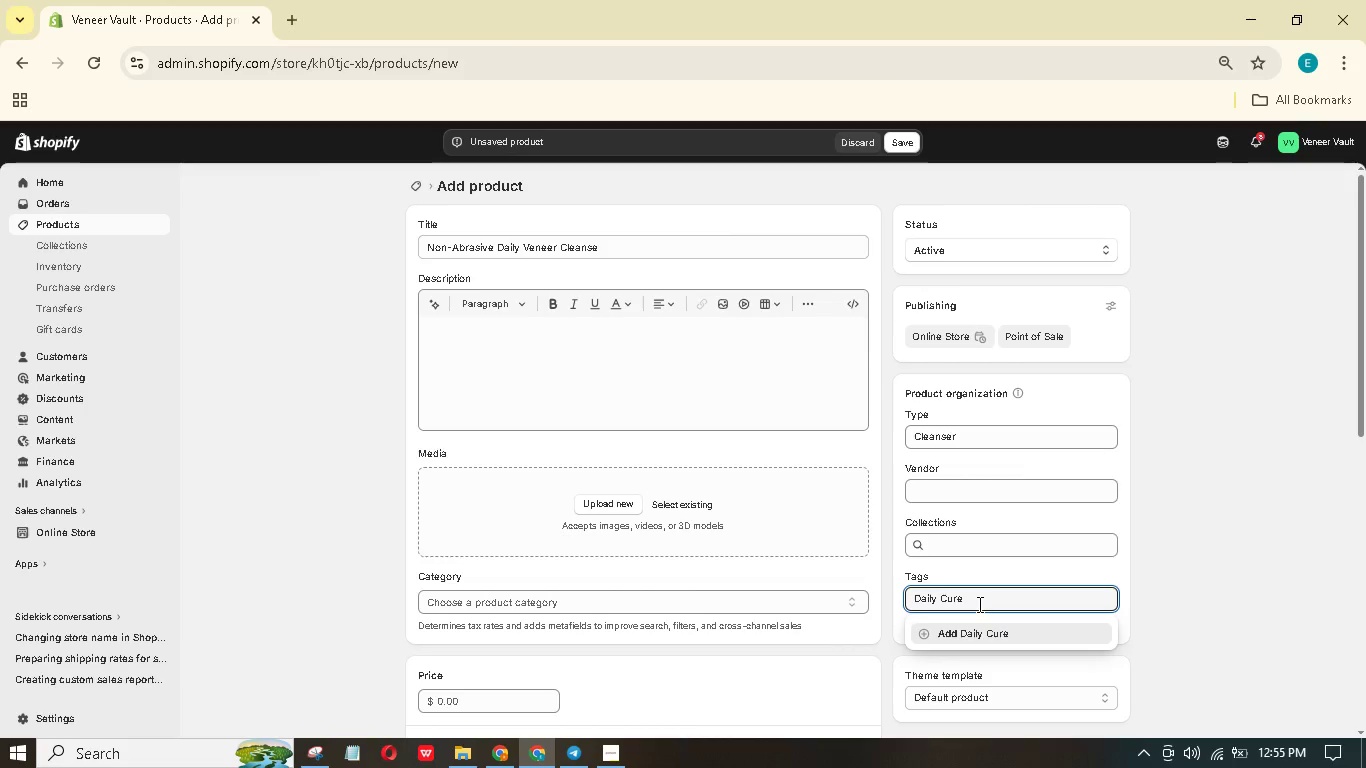 
key(Backspace)
 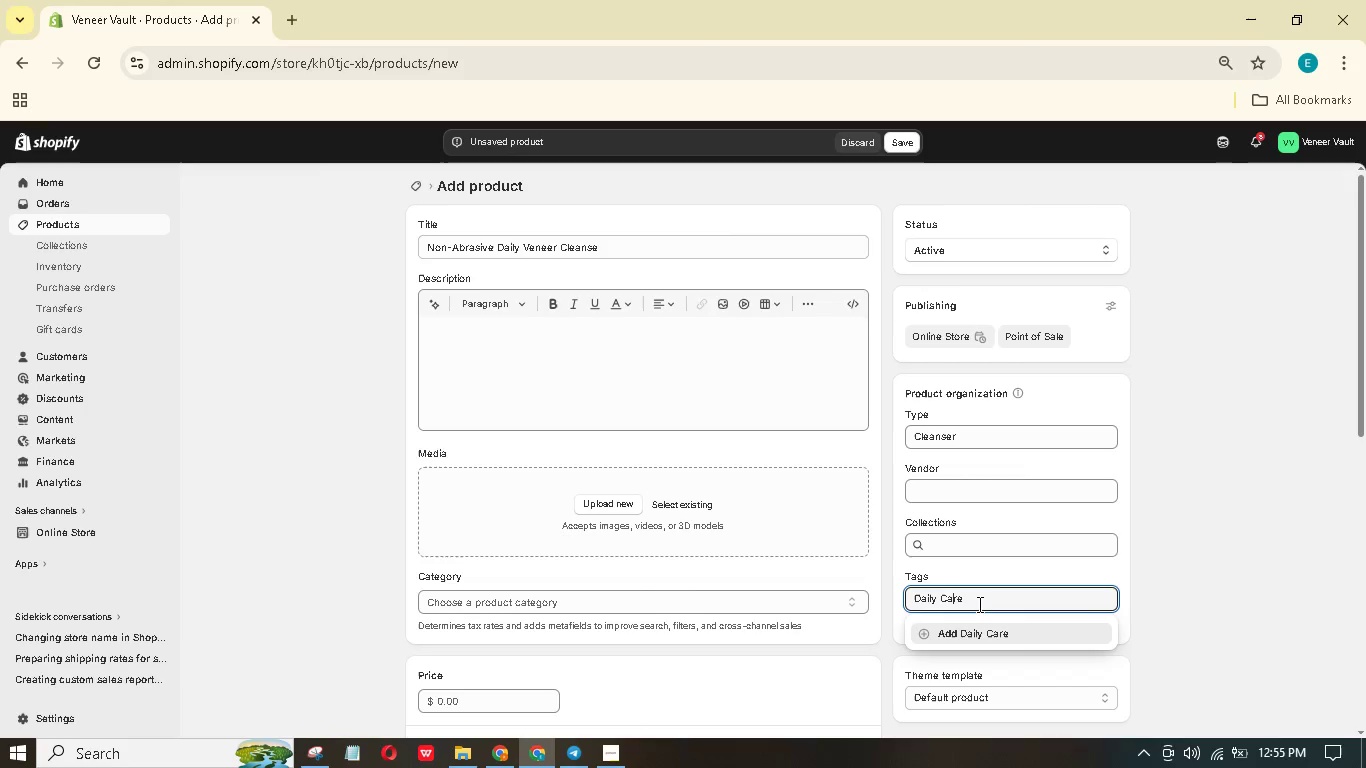 
key(A)
 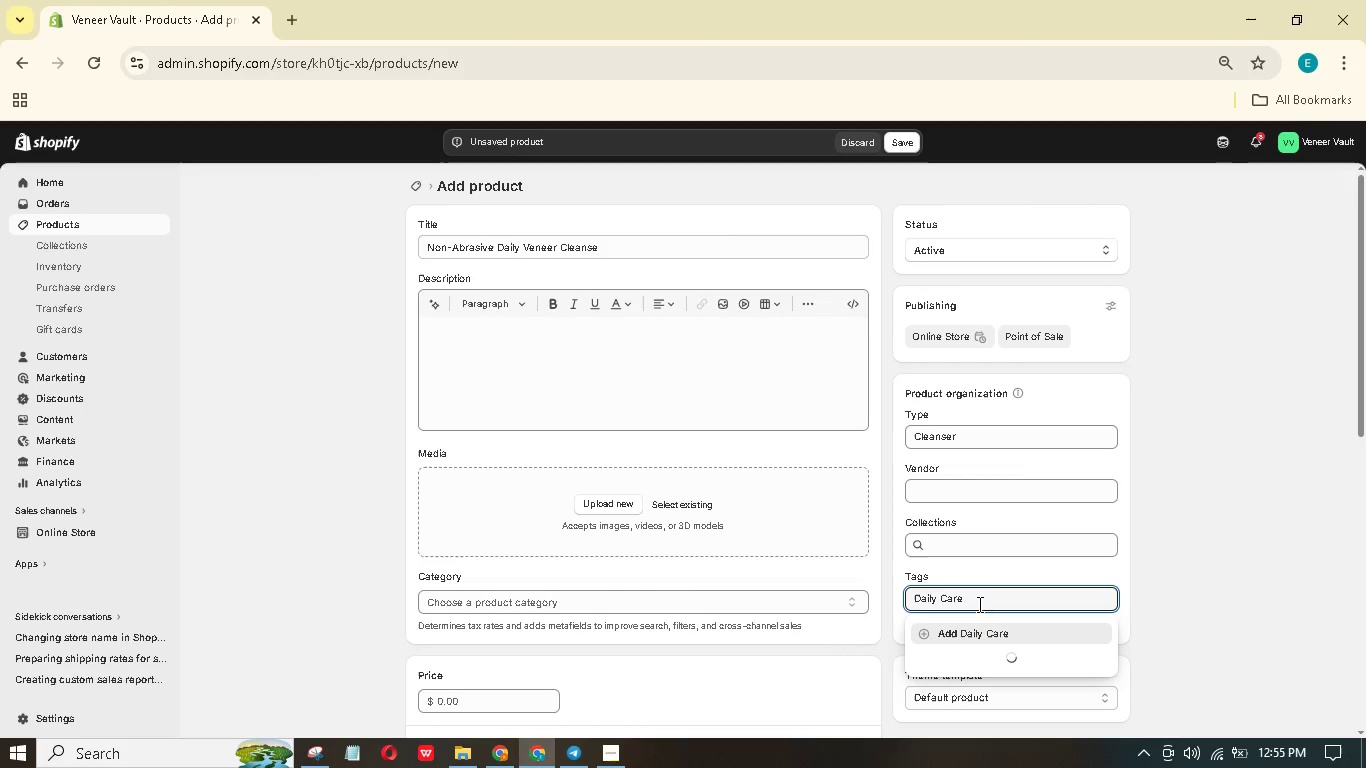 
hold_key(key=ArrowRight, duration=0.62)
 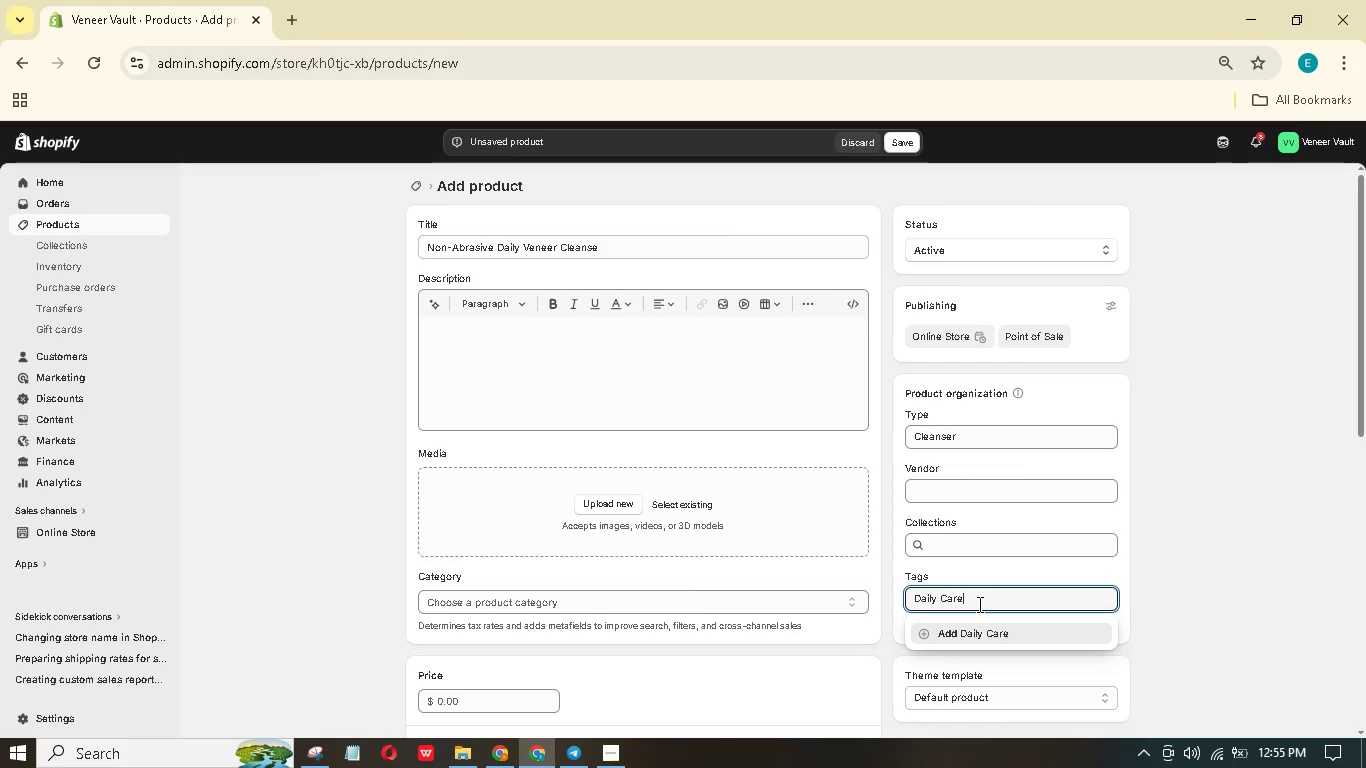 
key(Enter)
 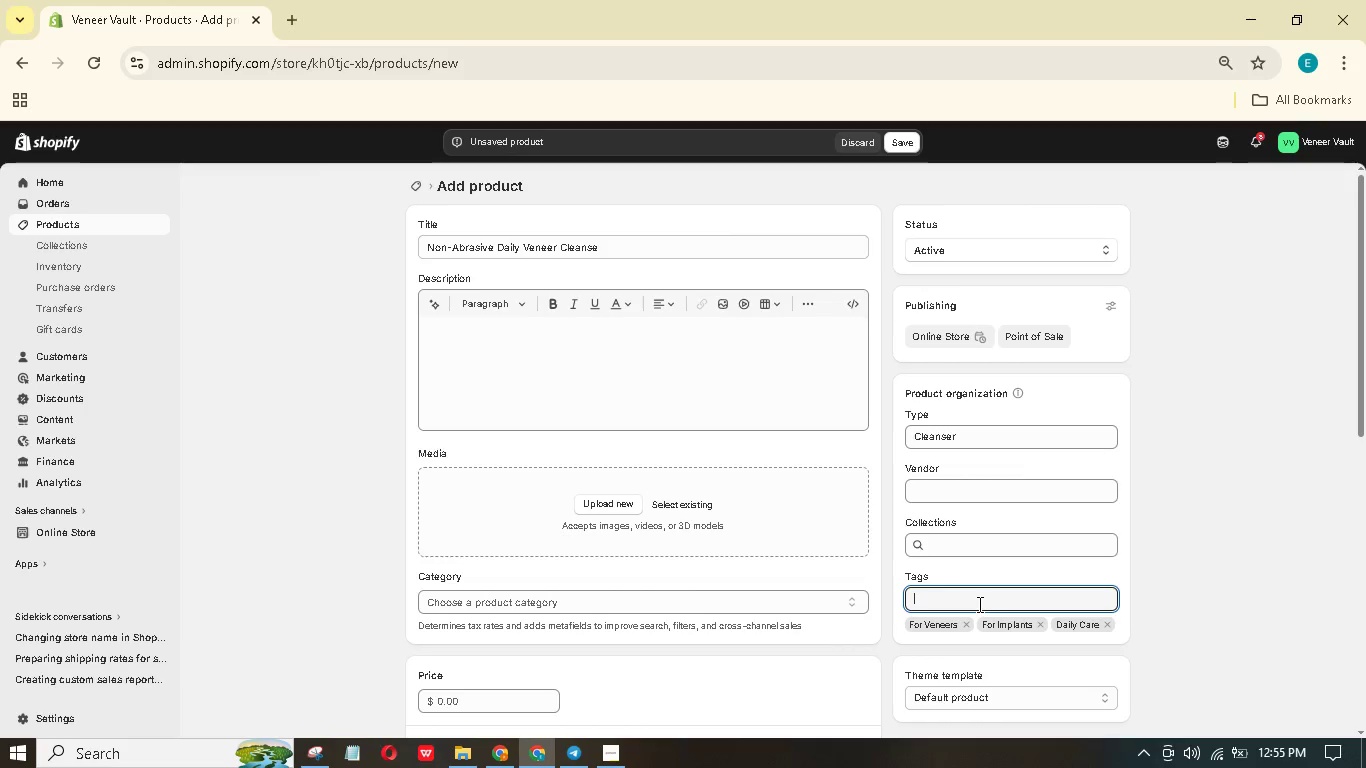 
type(Von-Abrasive)
 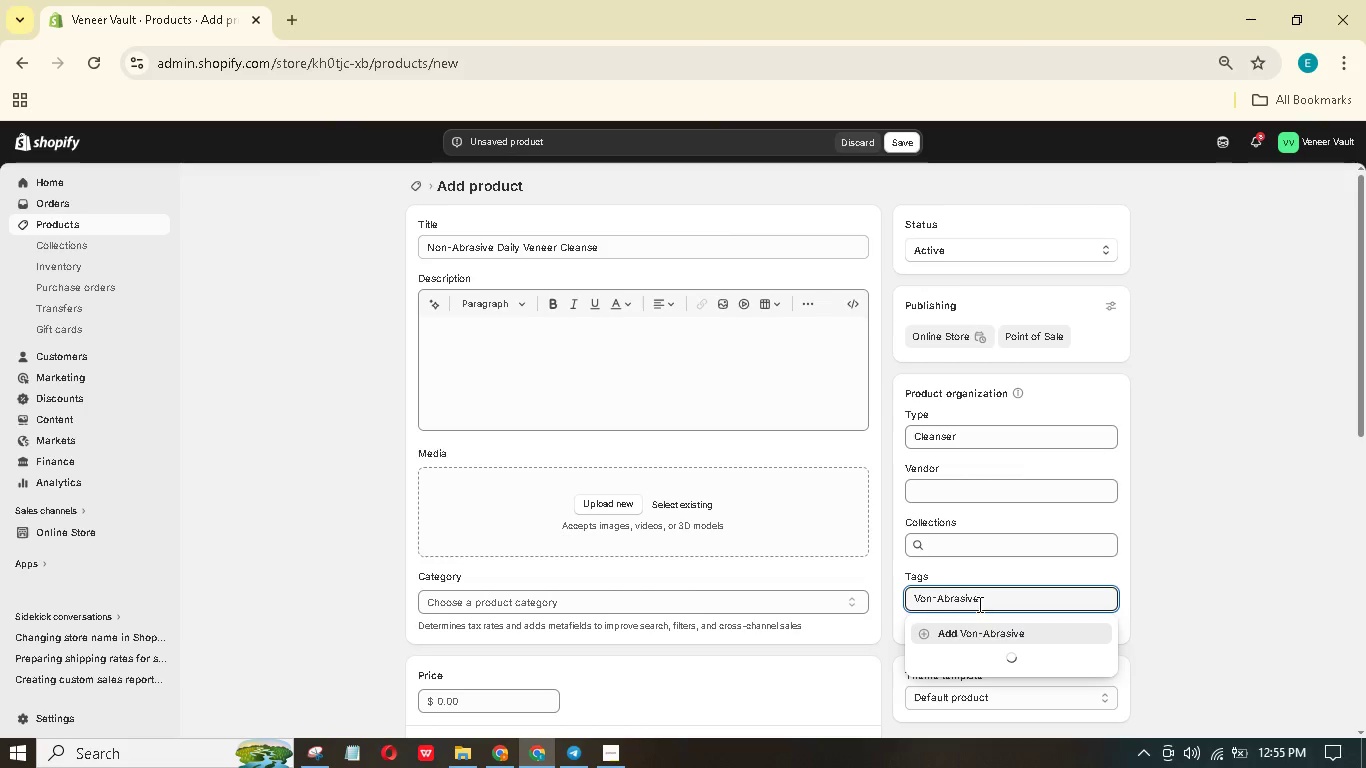 
key(Enter)
 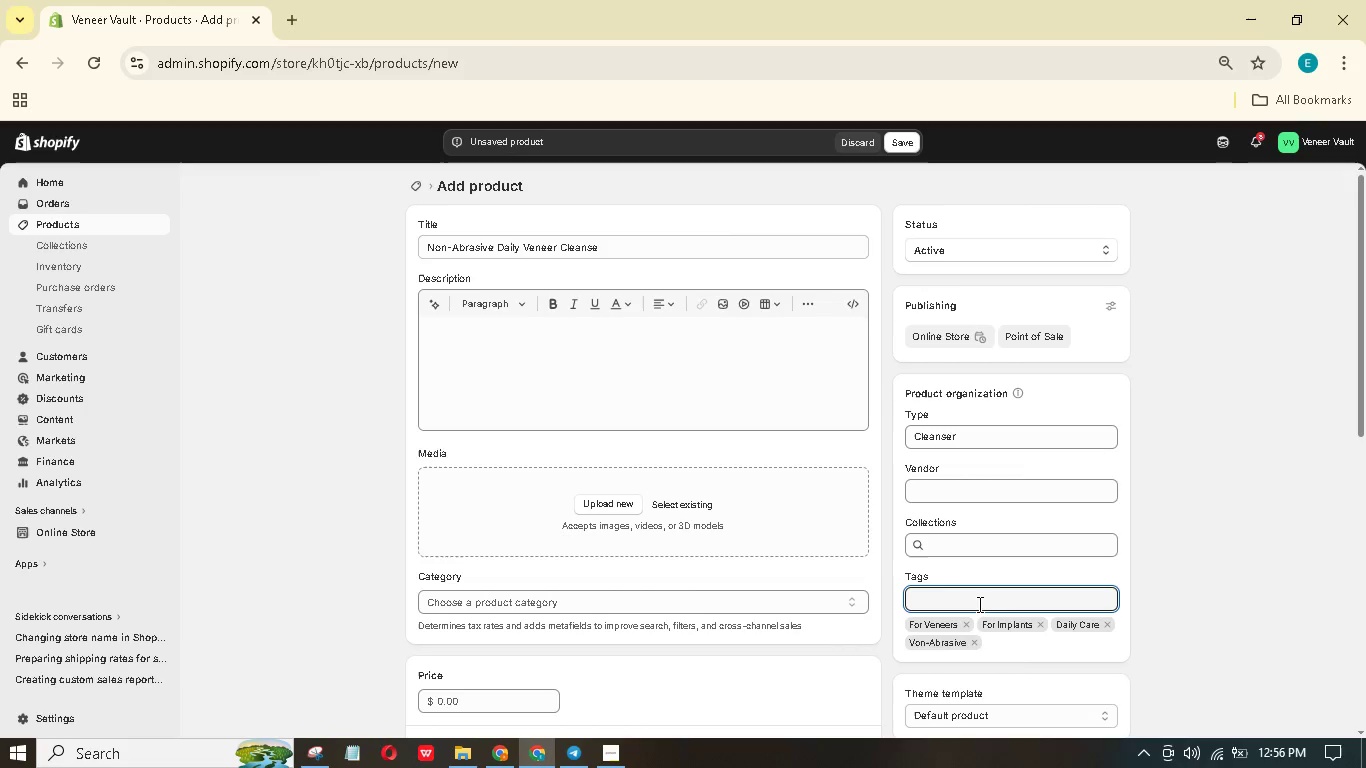 
type(Sulfate-Free)
 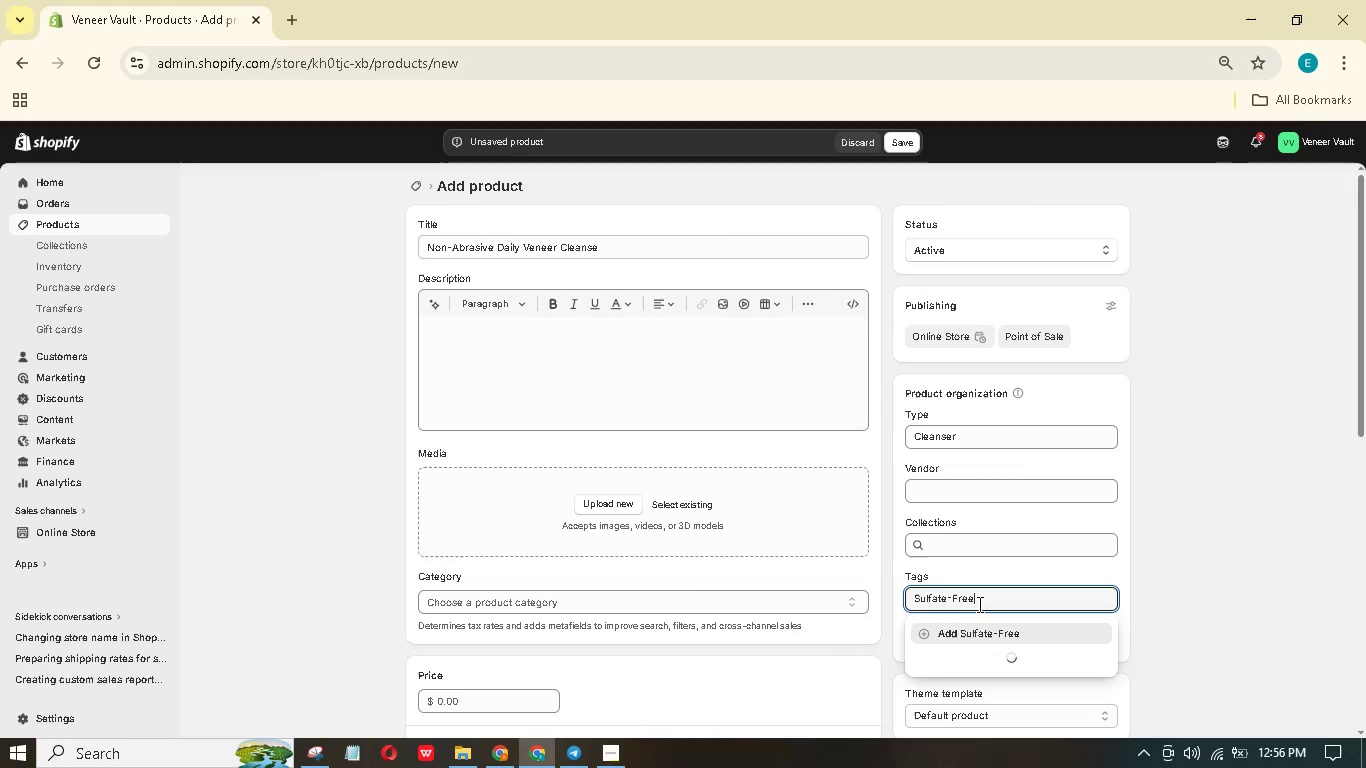 
key(Enter)
 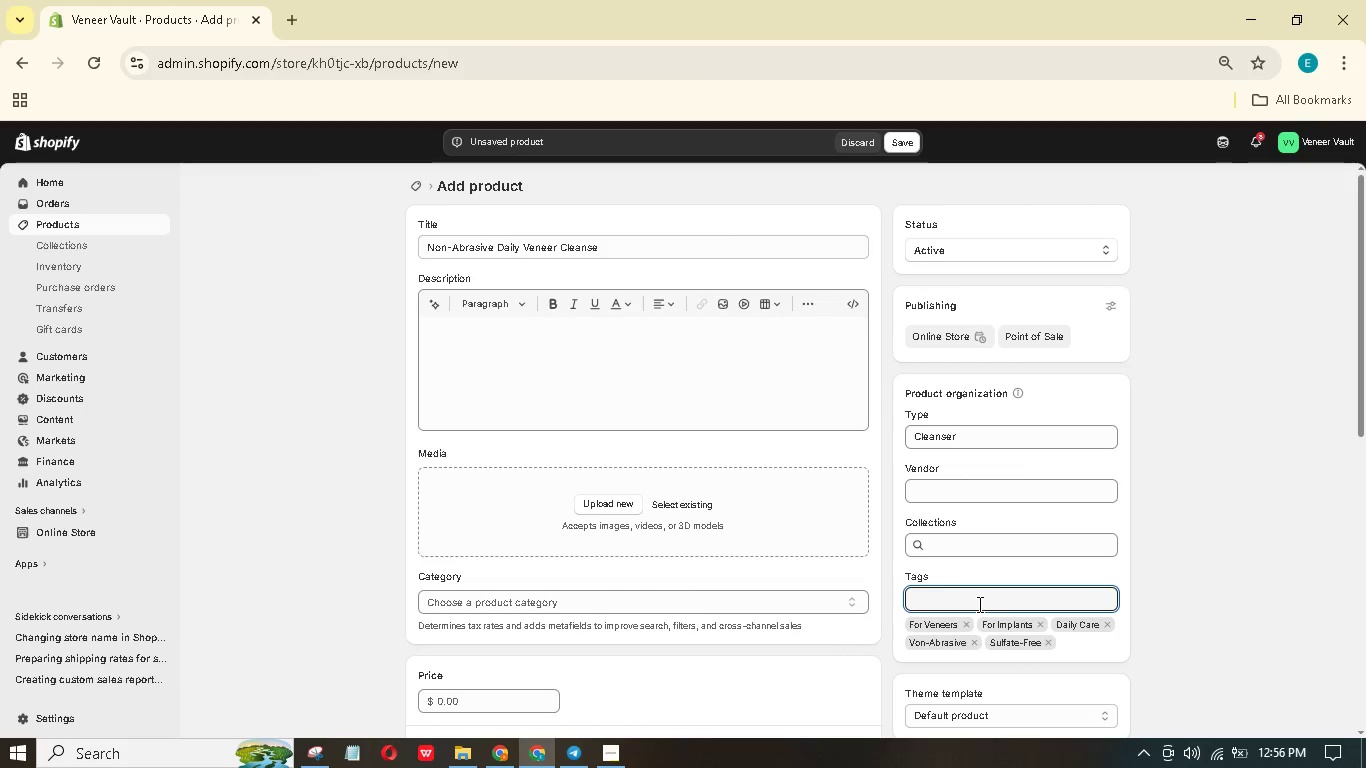 
type(Orign:)
 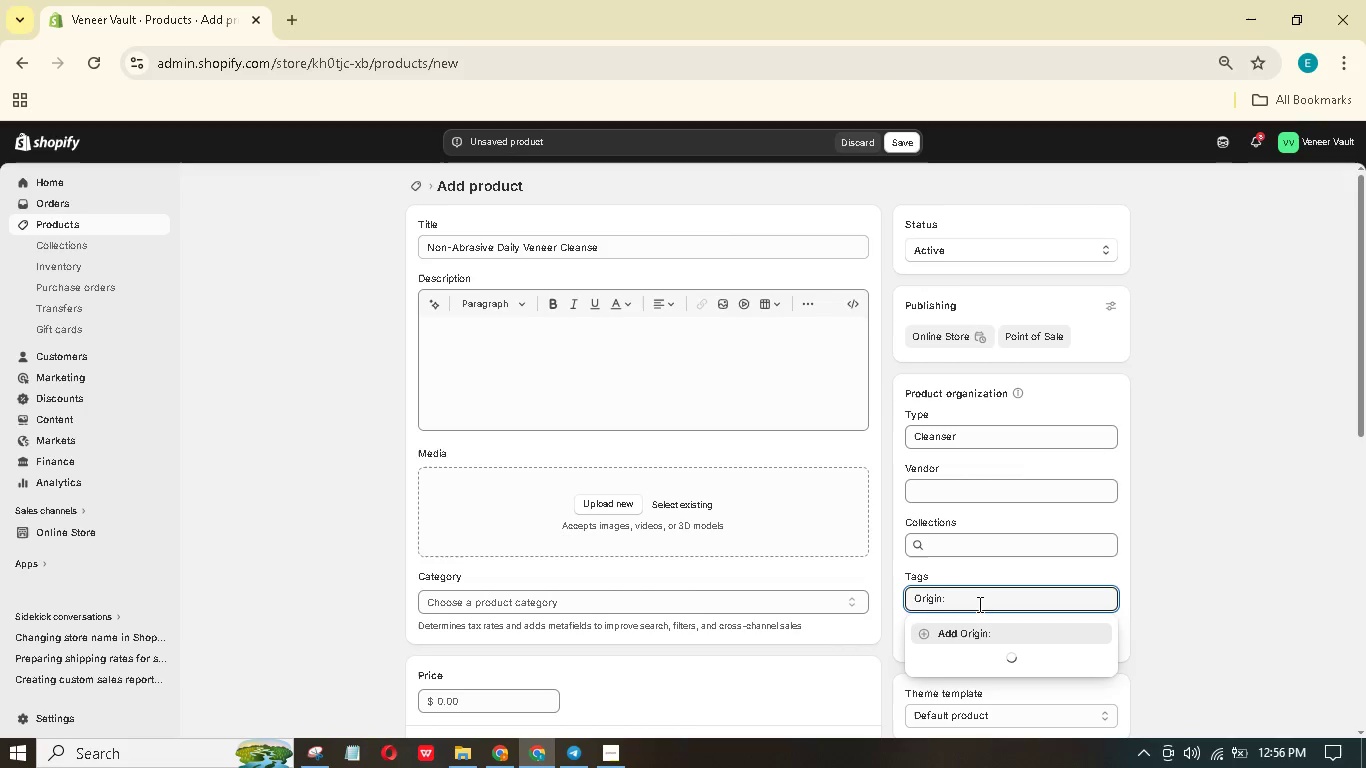 
left_click_drag(start_coordinate=[952, 600], to_coordinate=[901, 587])
 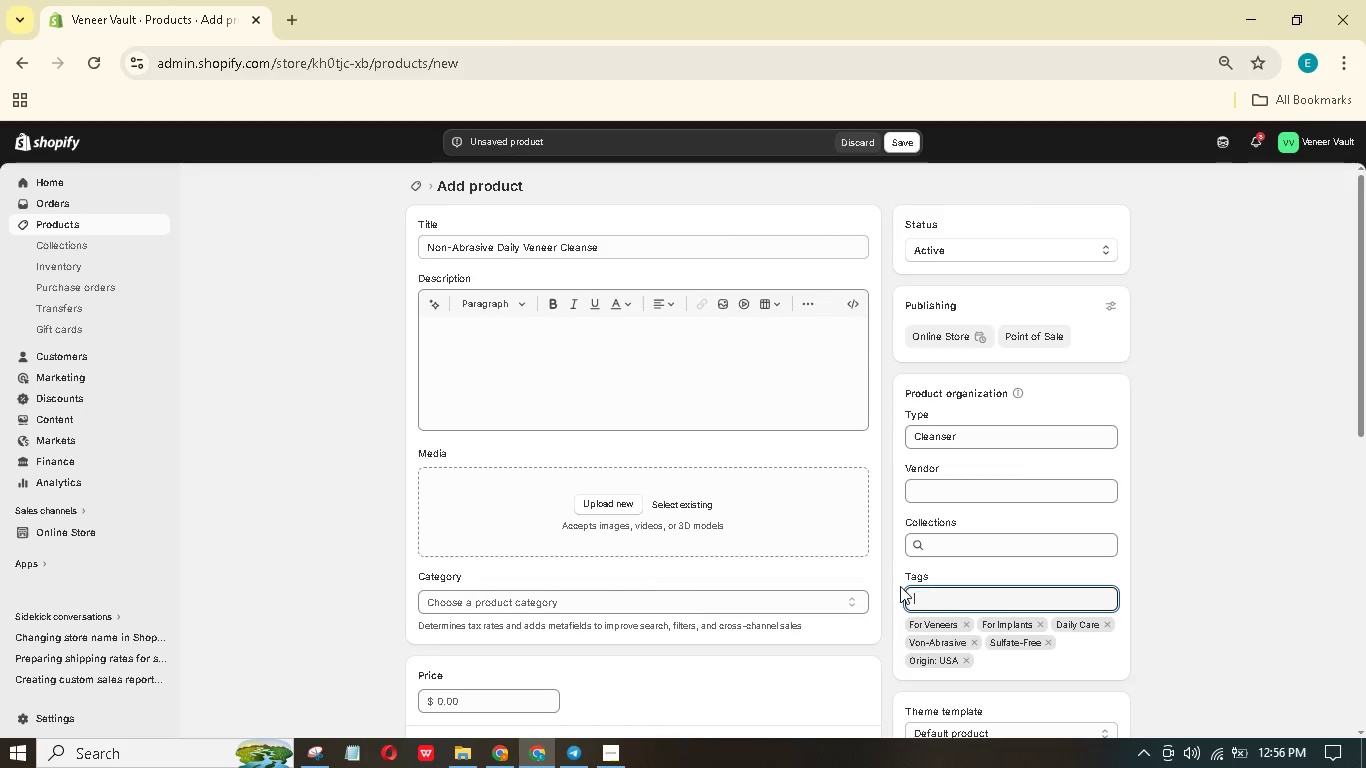 
key(Backspace)
 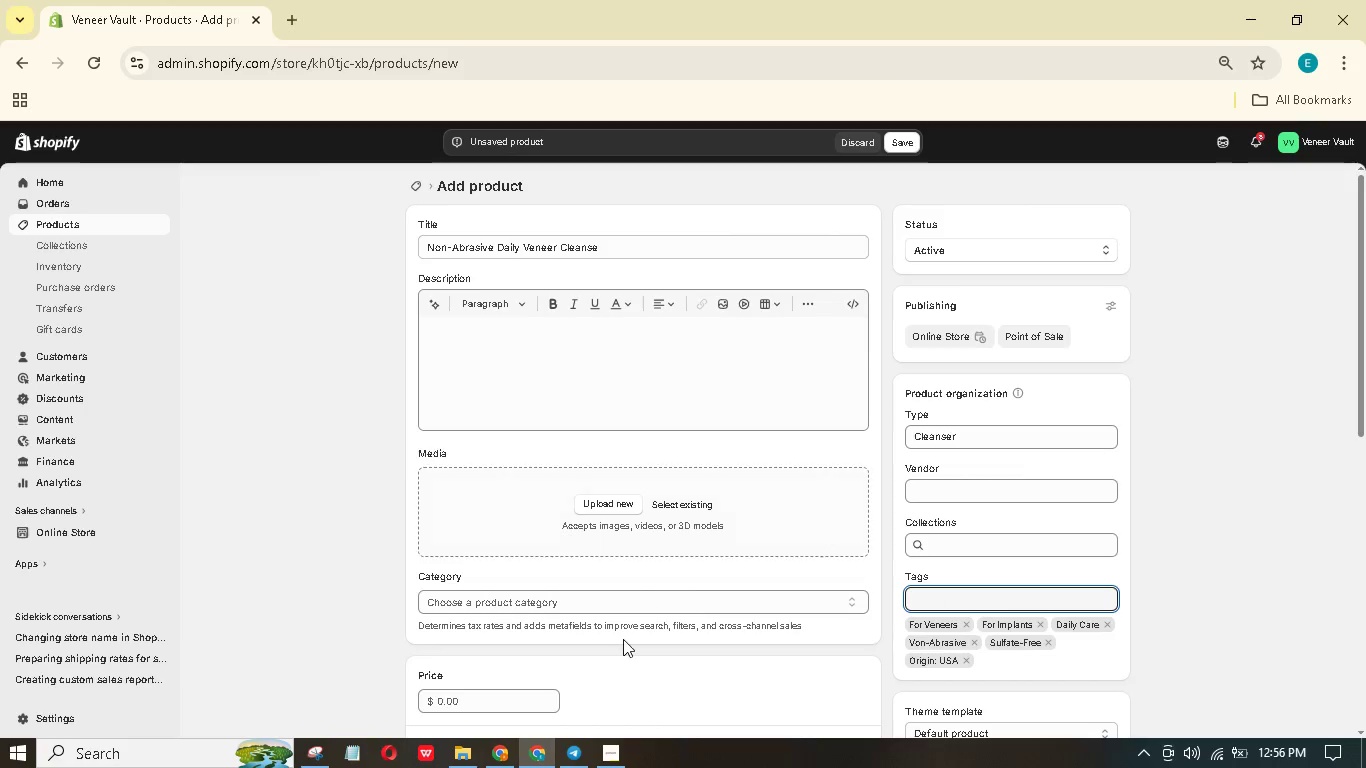 
scroll: coordinate [613, 638], scroll_direction: down, amount: 1.0
 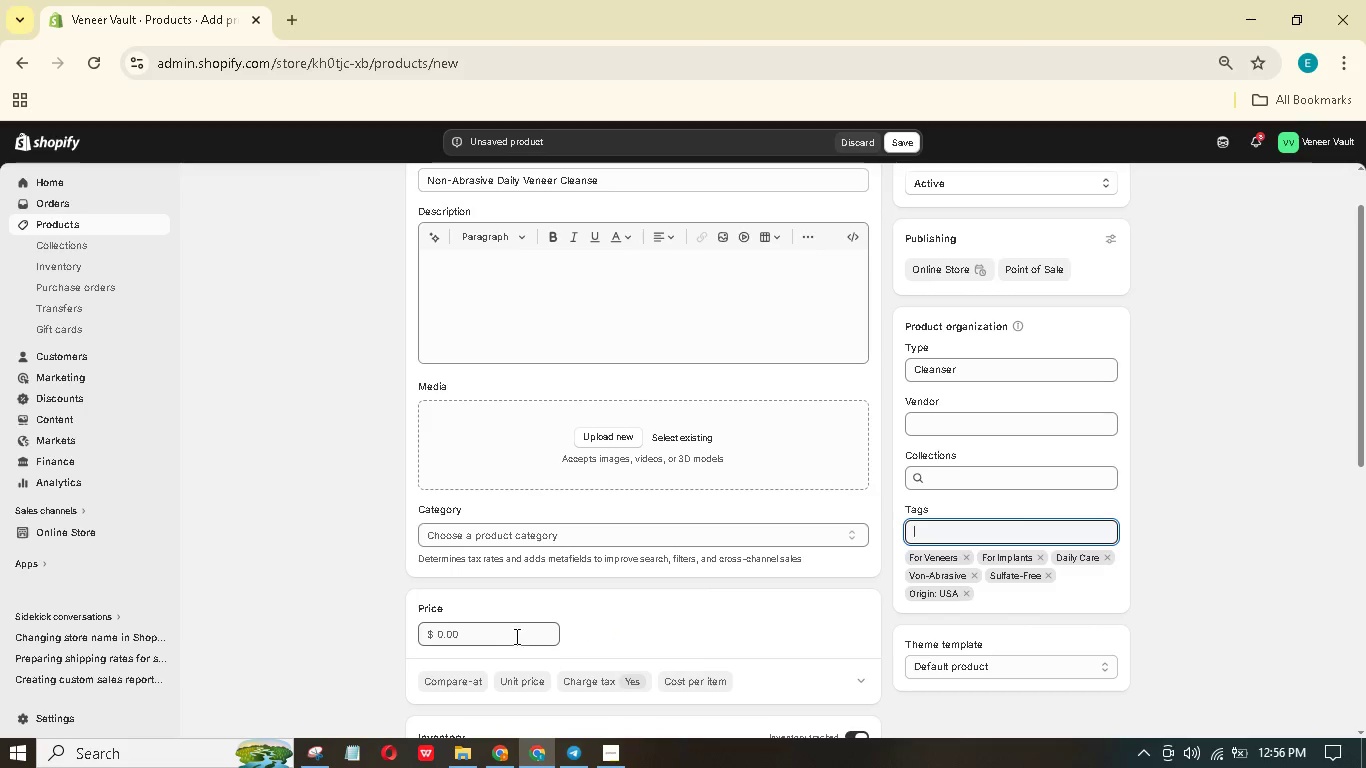 
left_click_drag(start_coordinate=[514, 637], to_coordinate=[430, 618])
 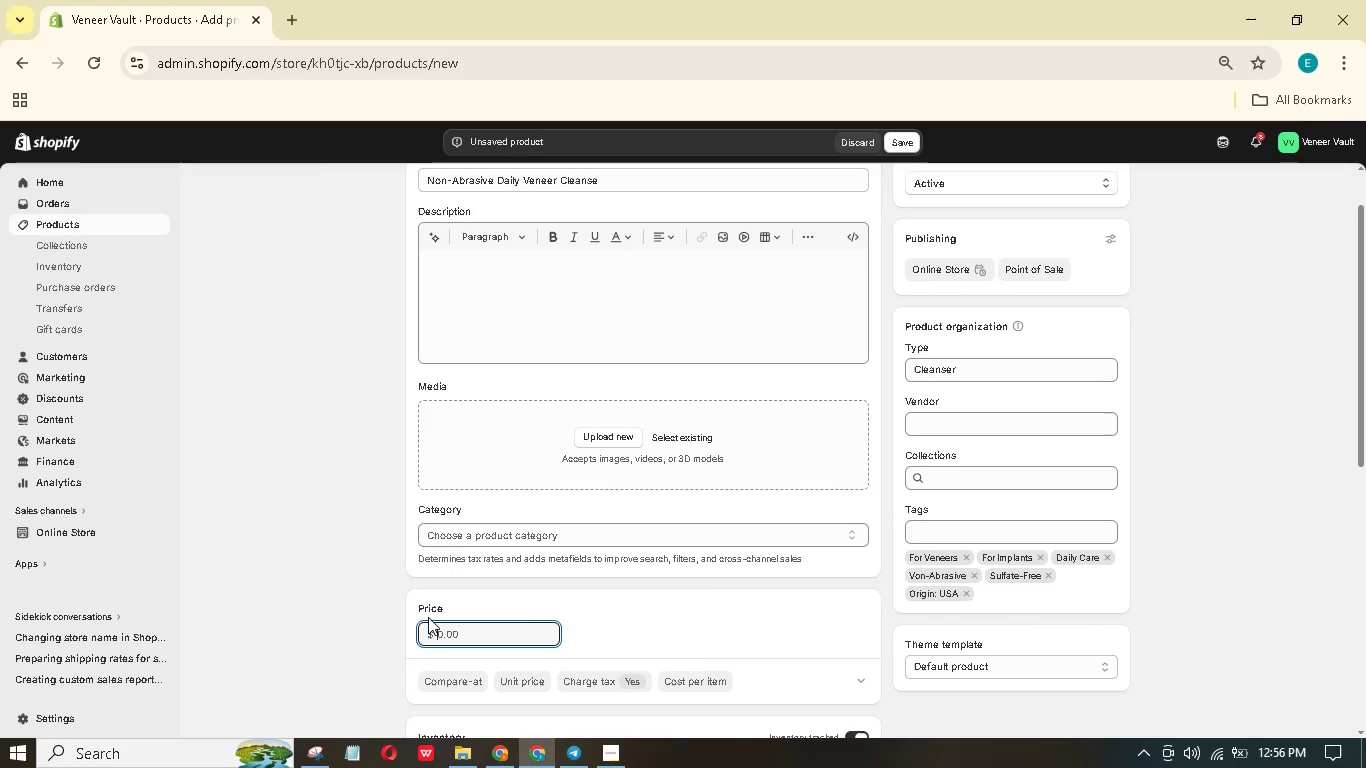 
hold_key(key=Numpad3, duration=0.33)
 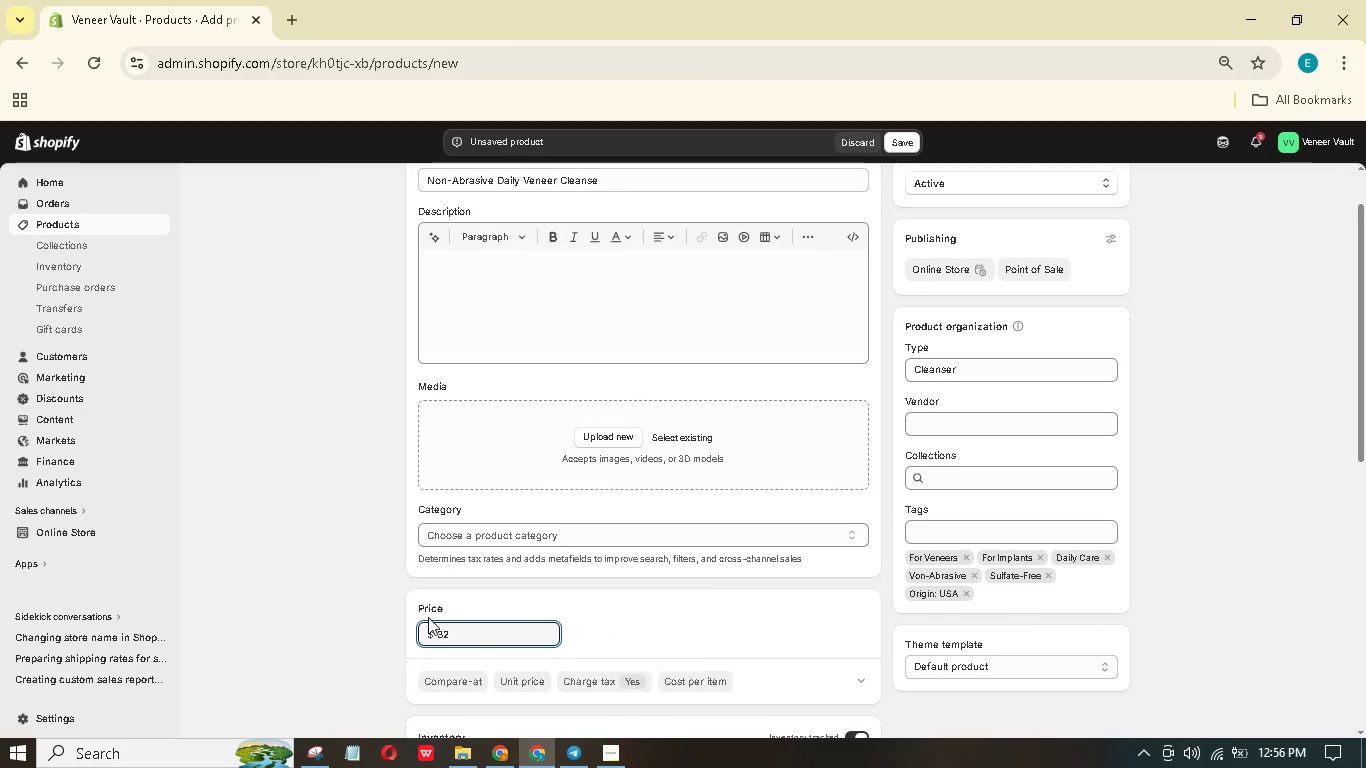 
key(Numpad2)
 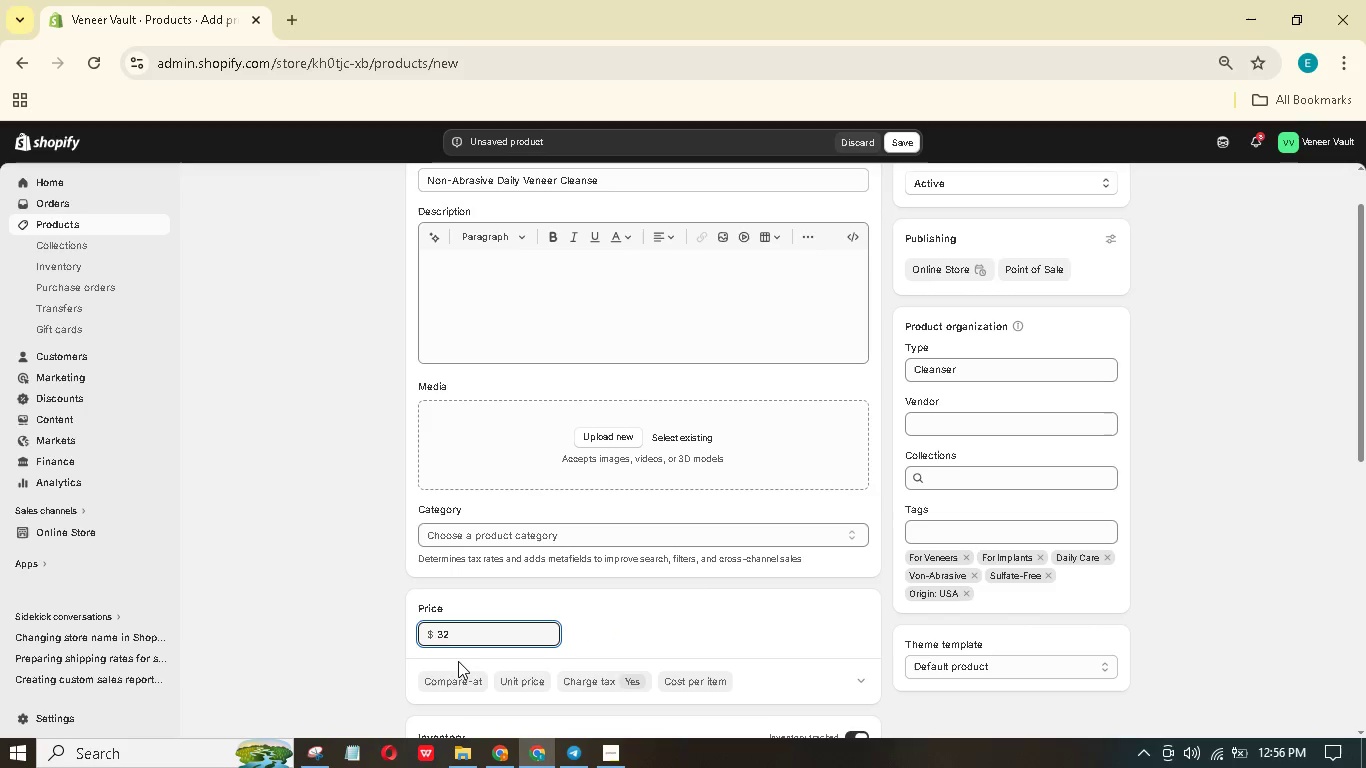 
left_click([456, 677])
 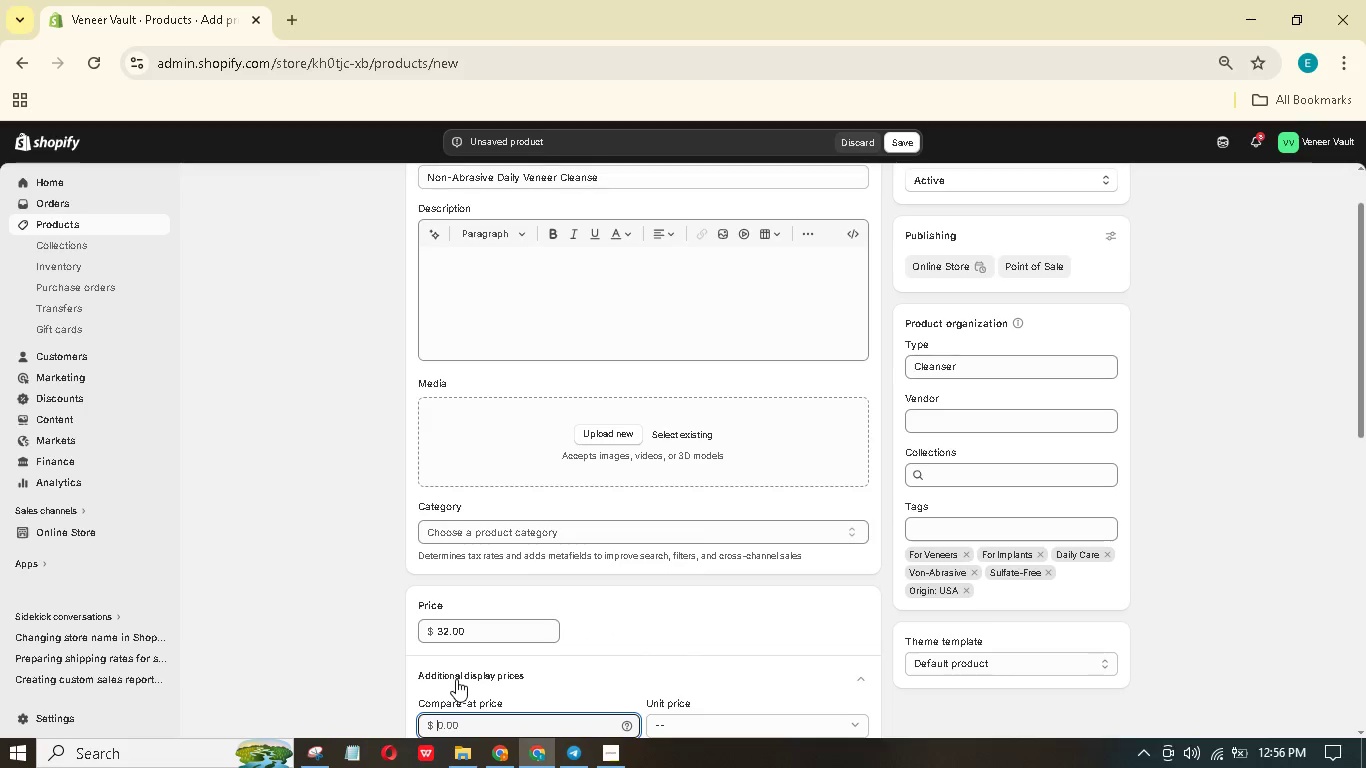 
key(Numpad4)
 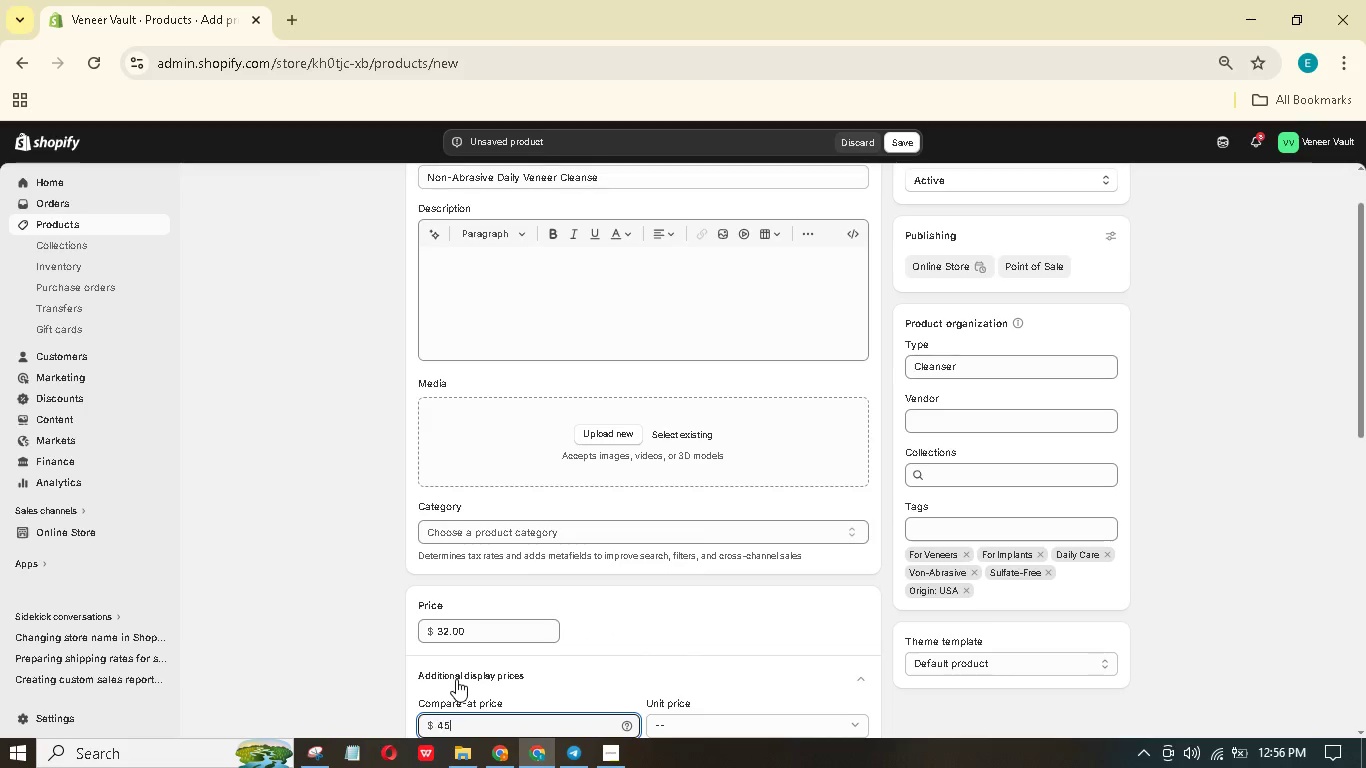 
key(Numpad5)
 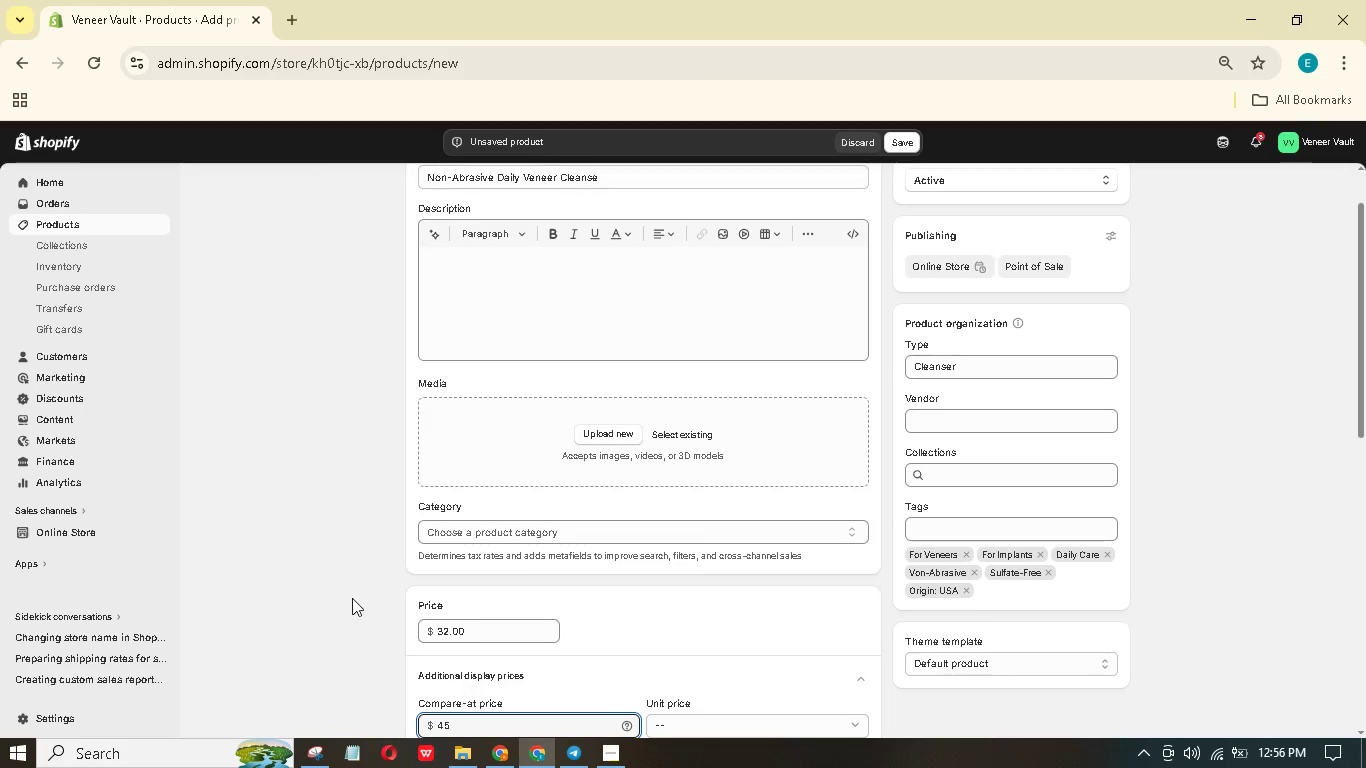 
scroll: coordinate [349, 594], scroll_direction: down, amount: 2.0
 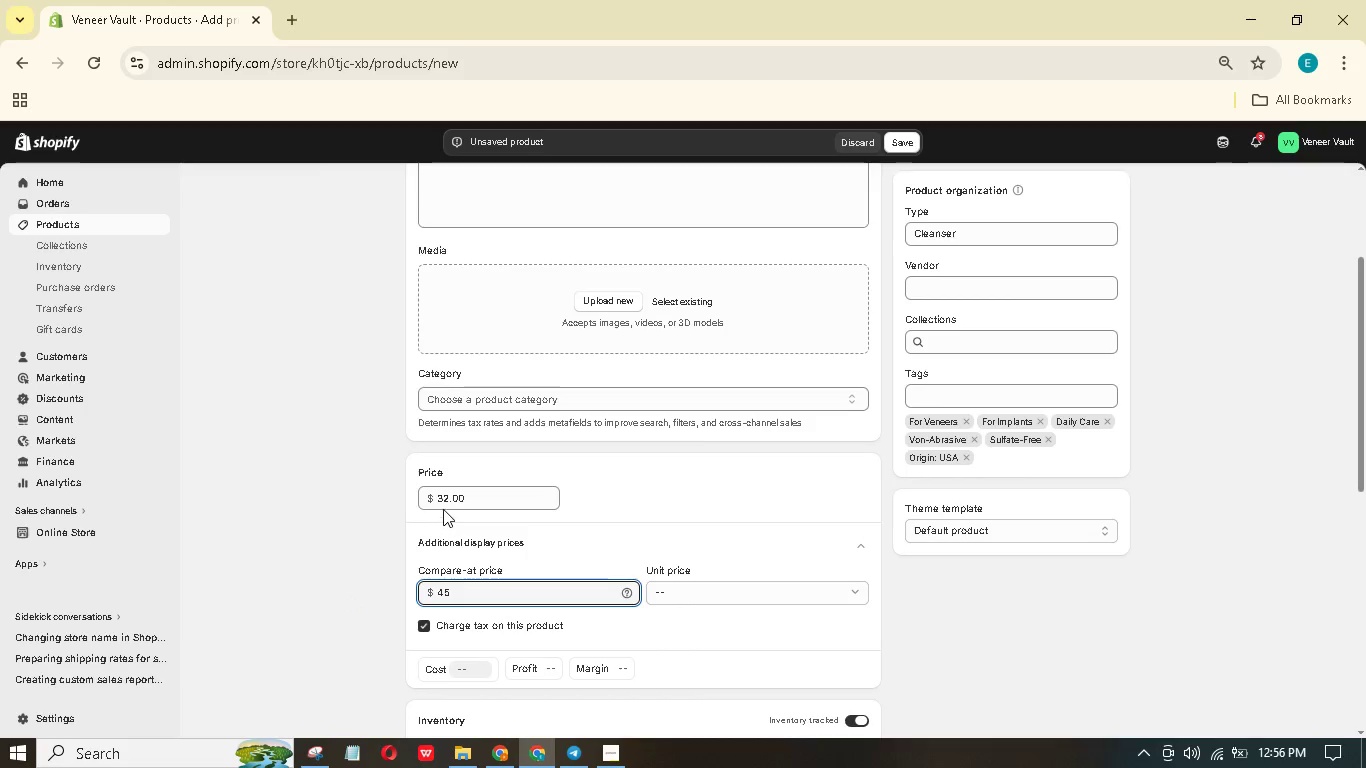 
scroll: coordinate [446, 505], scroll_direction: up, amount: 2.0
 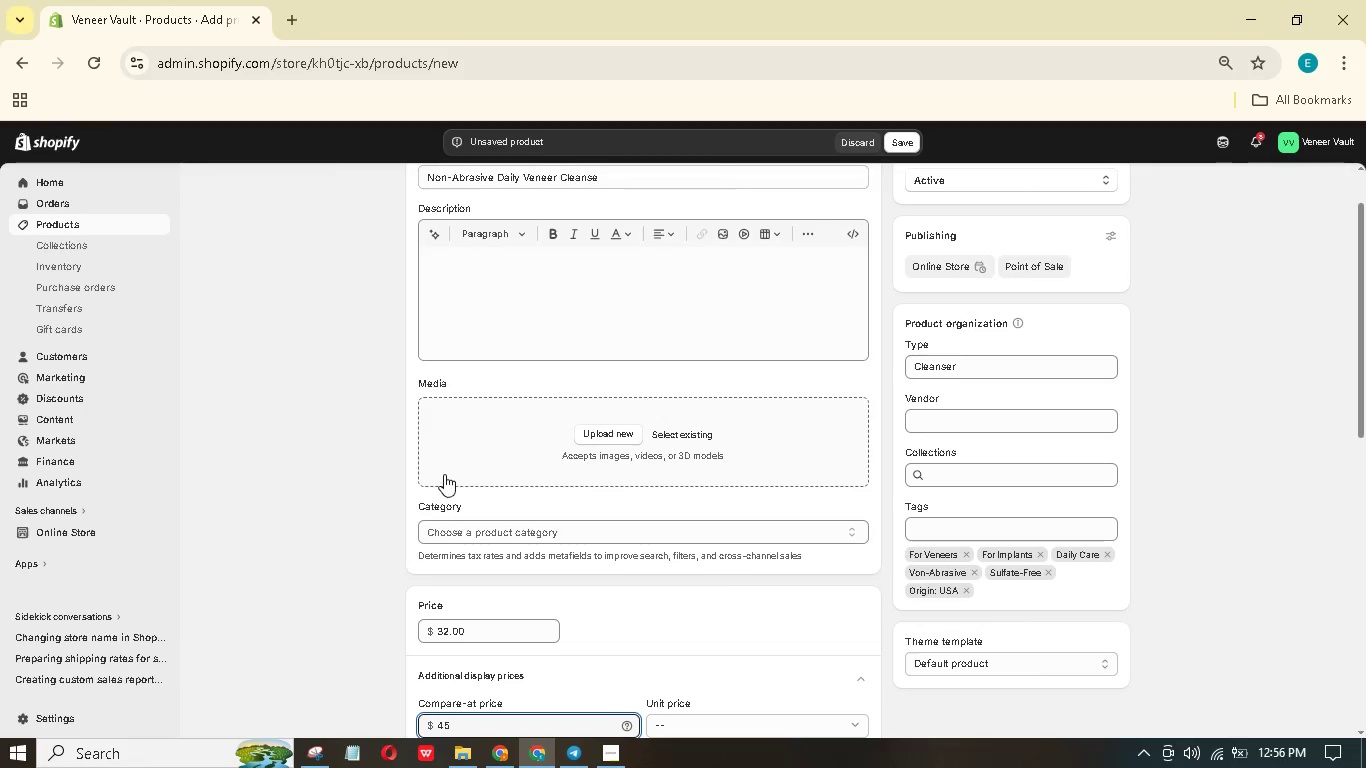 
scroll: coordinate [466, 487], scroll_direction: down, amount: 4.0
 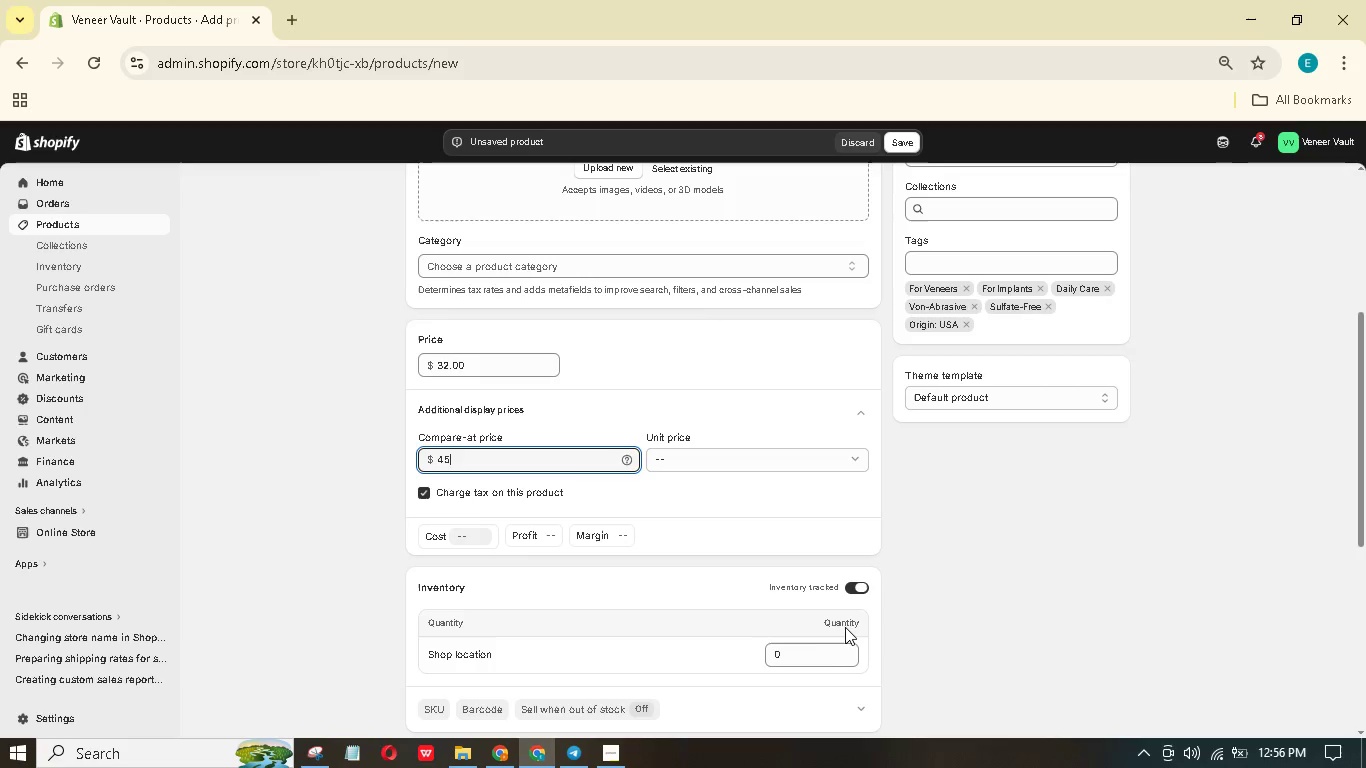 
left_click([808, 651])
 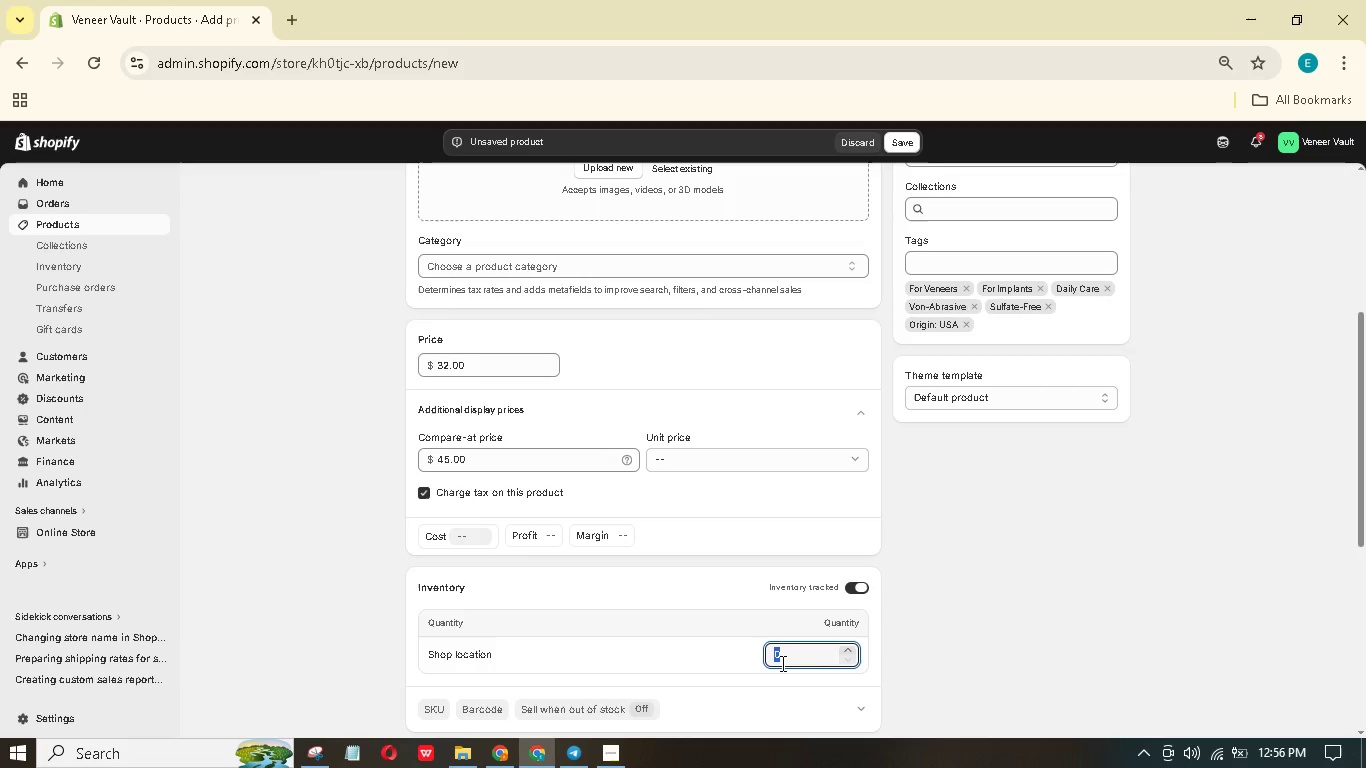 
key(Numpad1)
 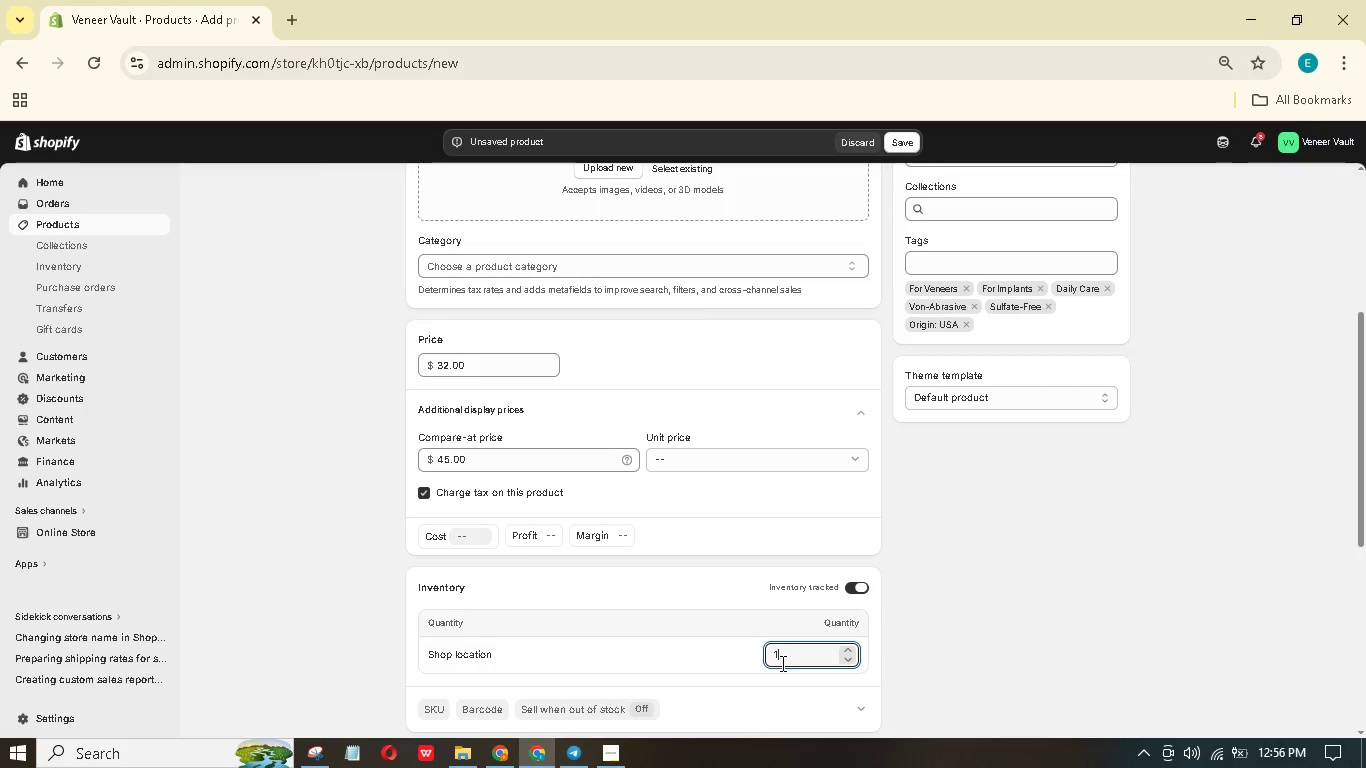 
key(Numpad0)
 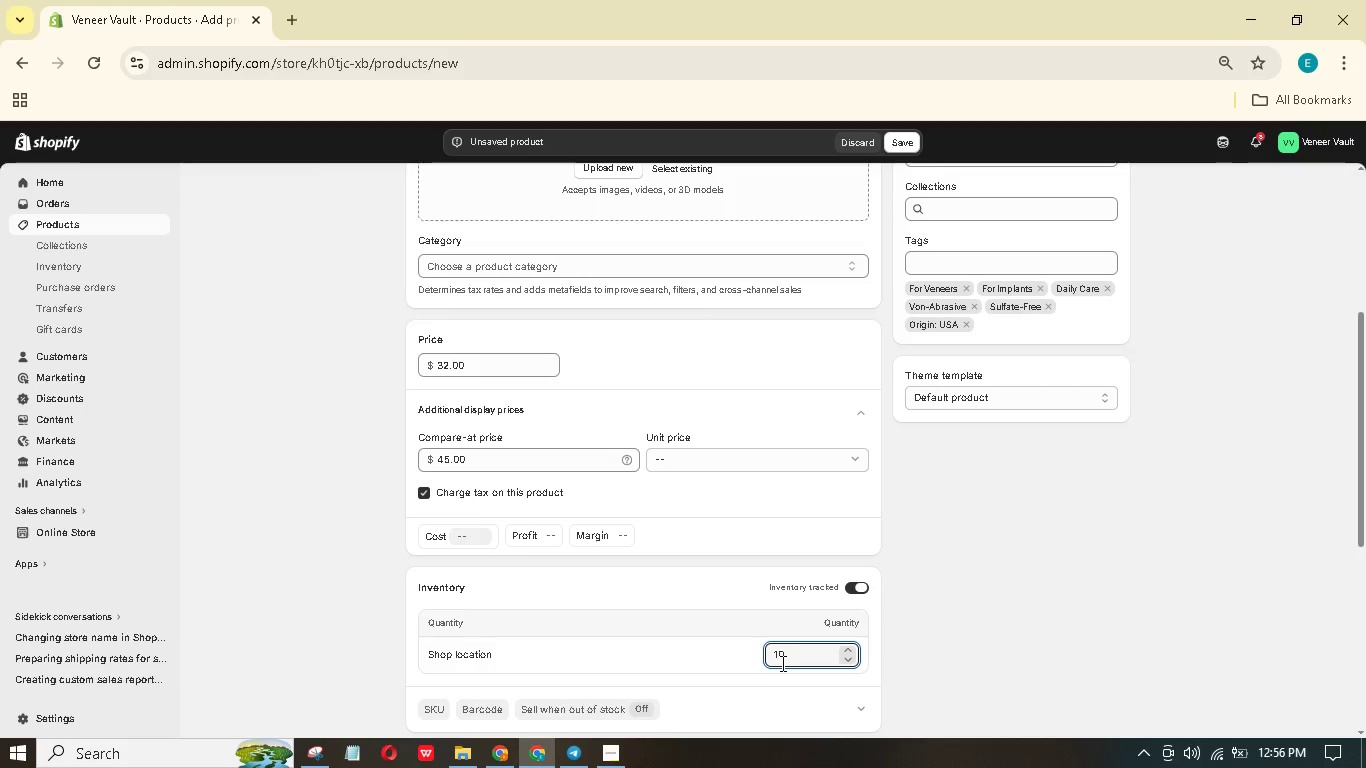 
hold_key(key=Numpad0, duration=0.31)
 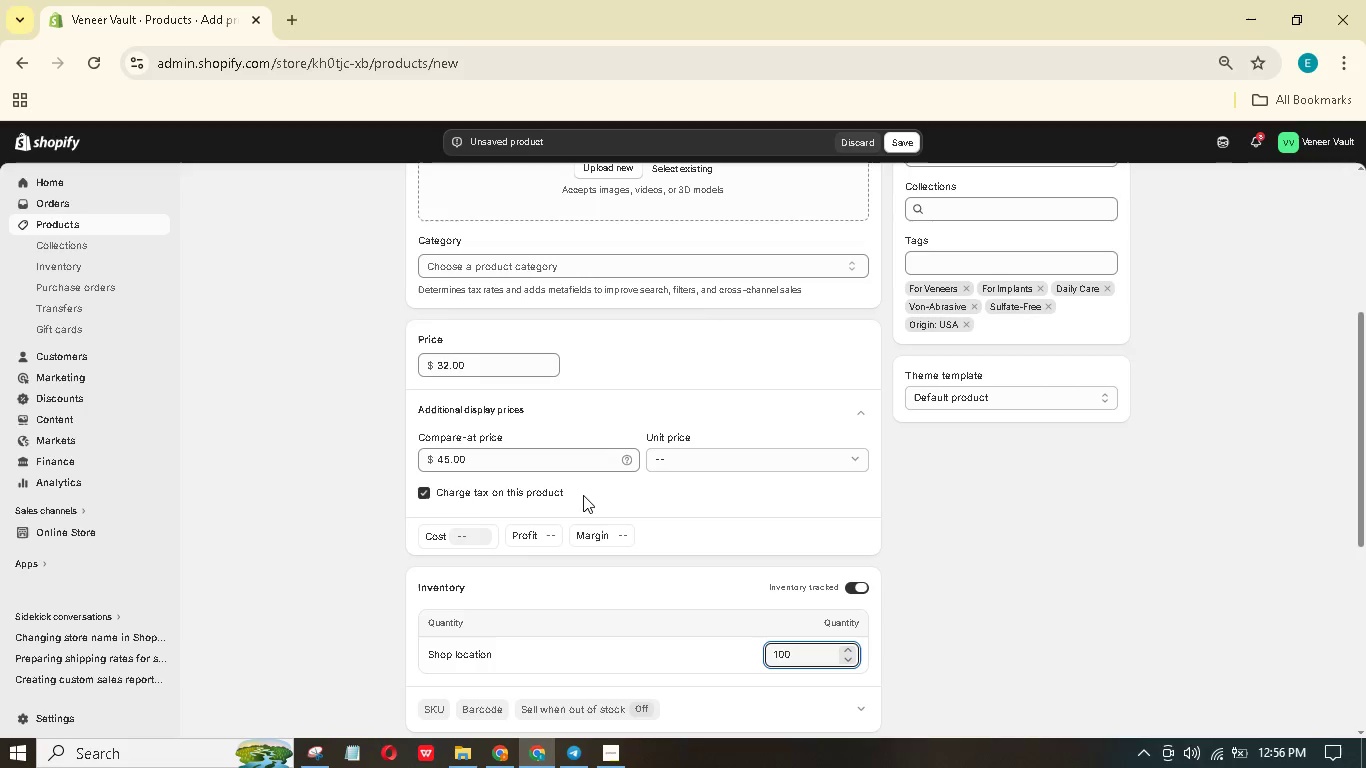 
scroll: coordinate [588, 508], scroll_direction: down, amount: 3.0
 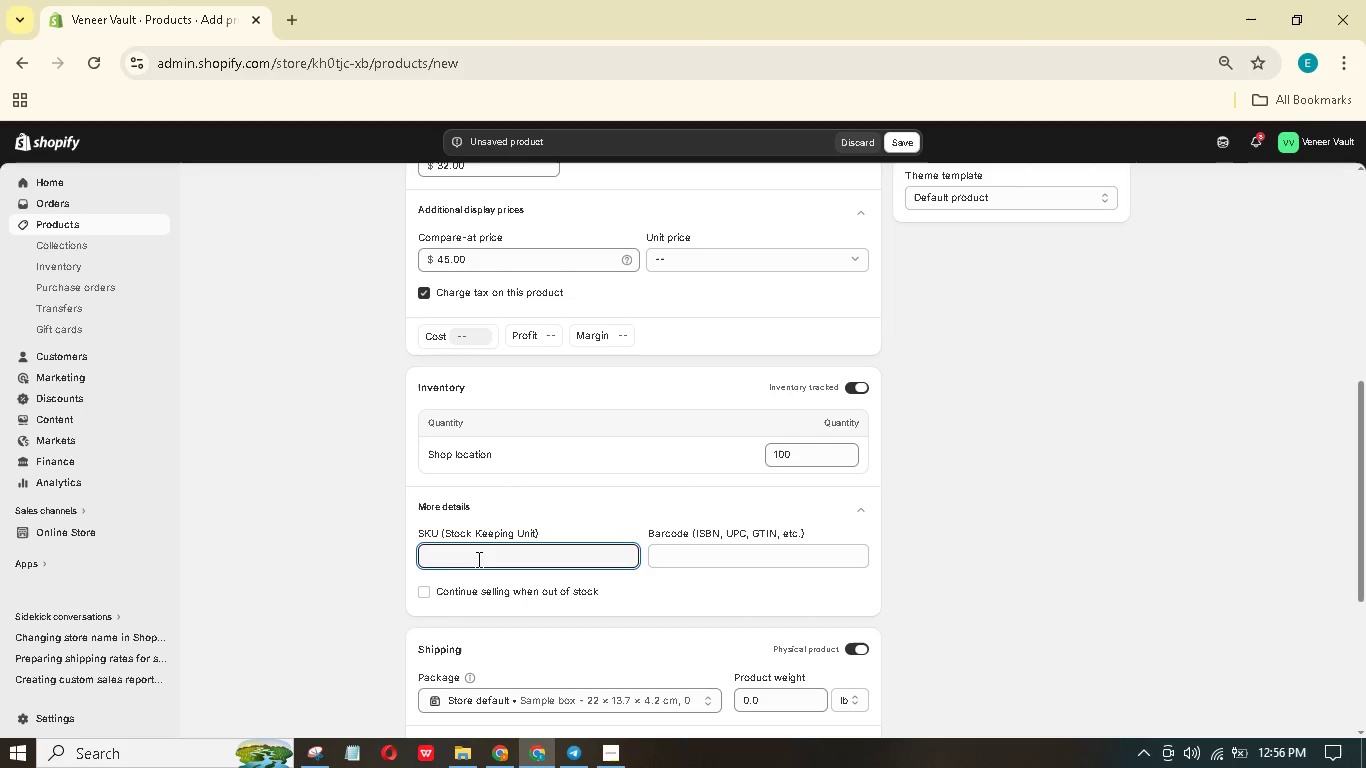 
hold_key(key=ShiftLeft, duration=1.5)
 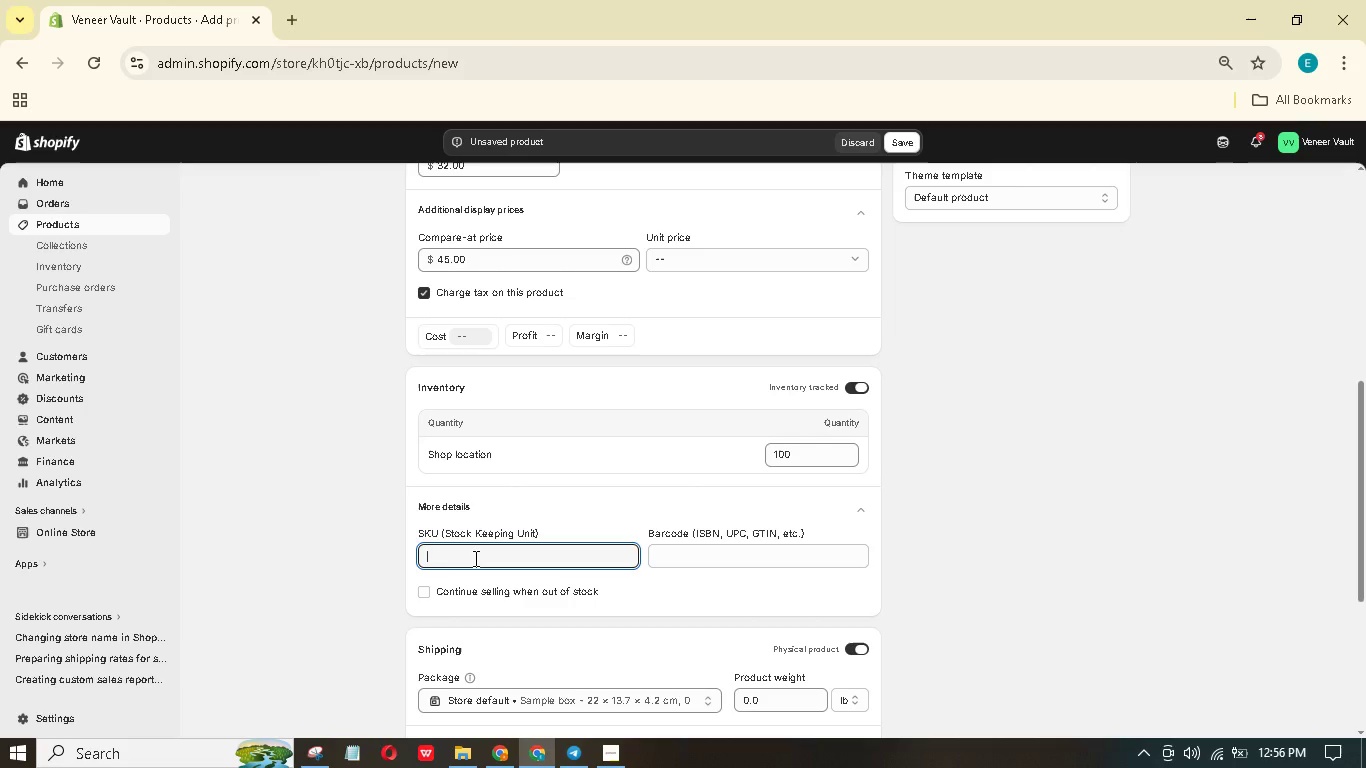 
hold_key(key=ShiftLeft, duration=1.52)
 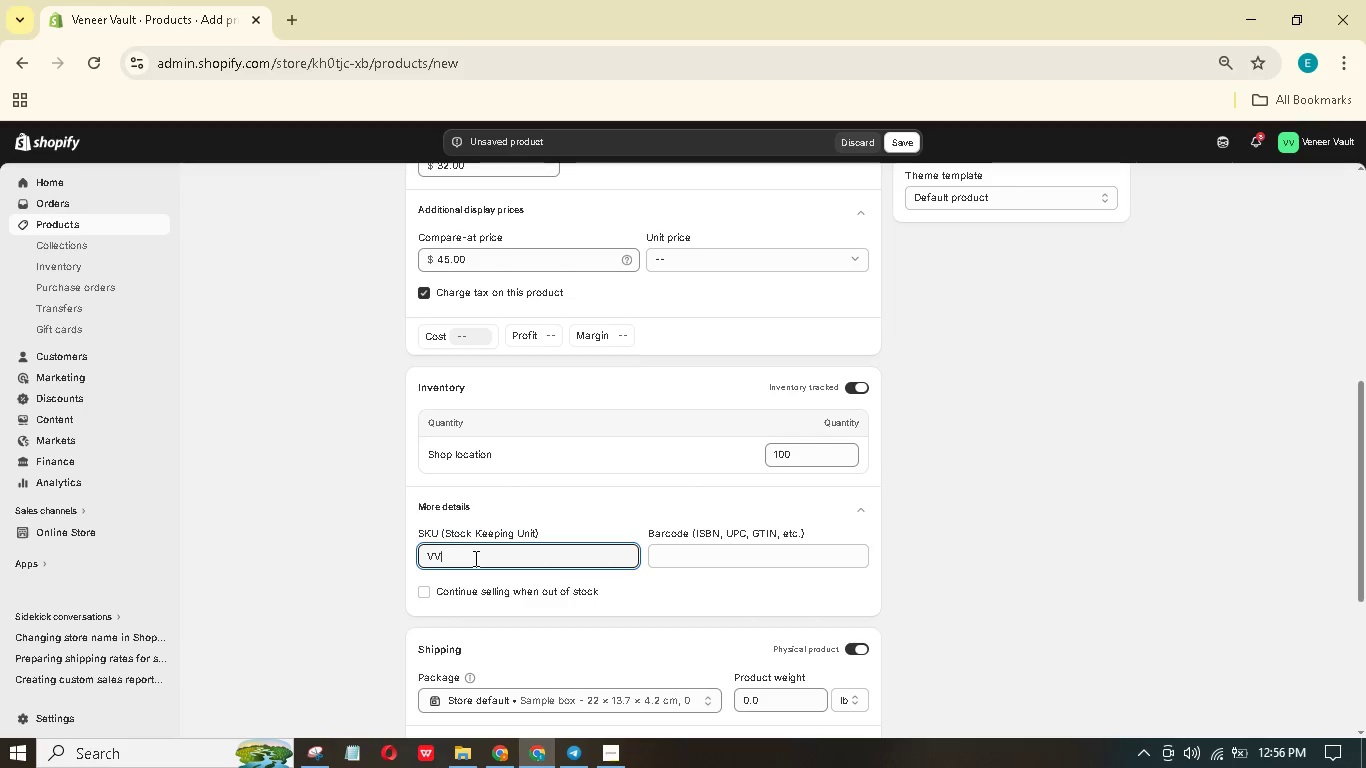 
type(VV-Cl)
key(Backspace)
type(LEAN-01)
 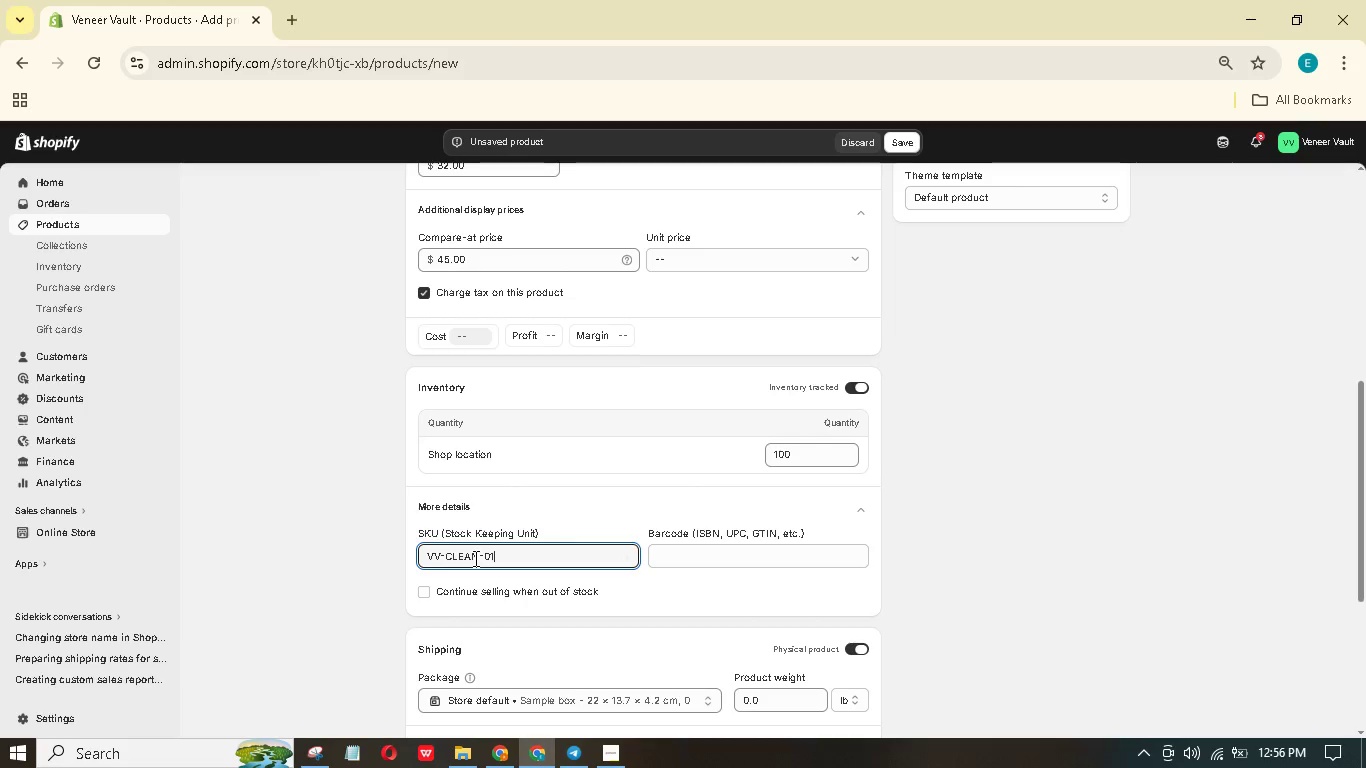 
scroll: coordinate [630, 420], scroll_direction: down, amount: 3.0
 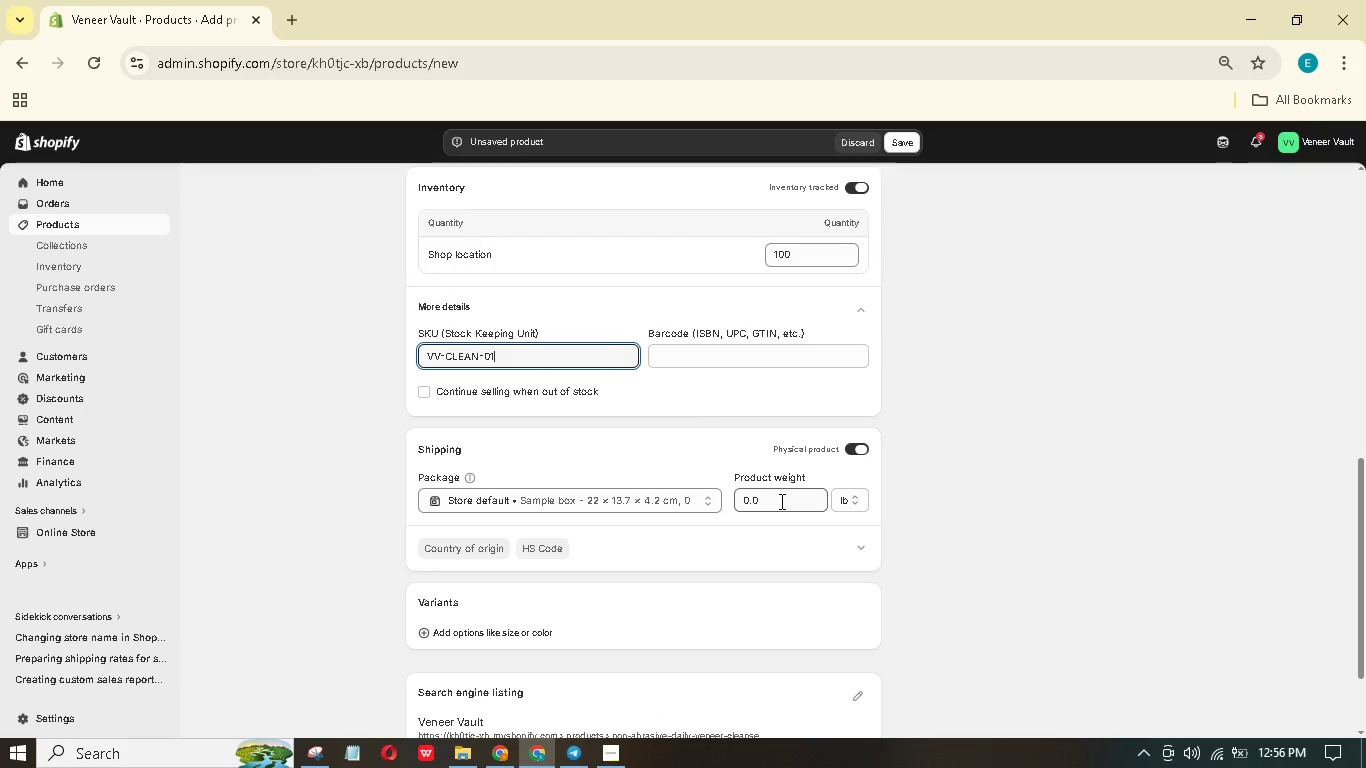 
left_click_drag(start_coordinate=[780, 501], to_coordinate=[723, 494])
 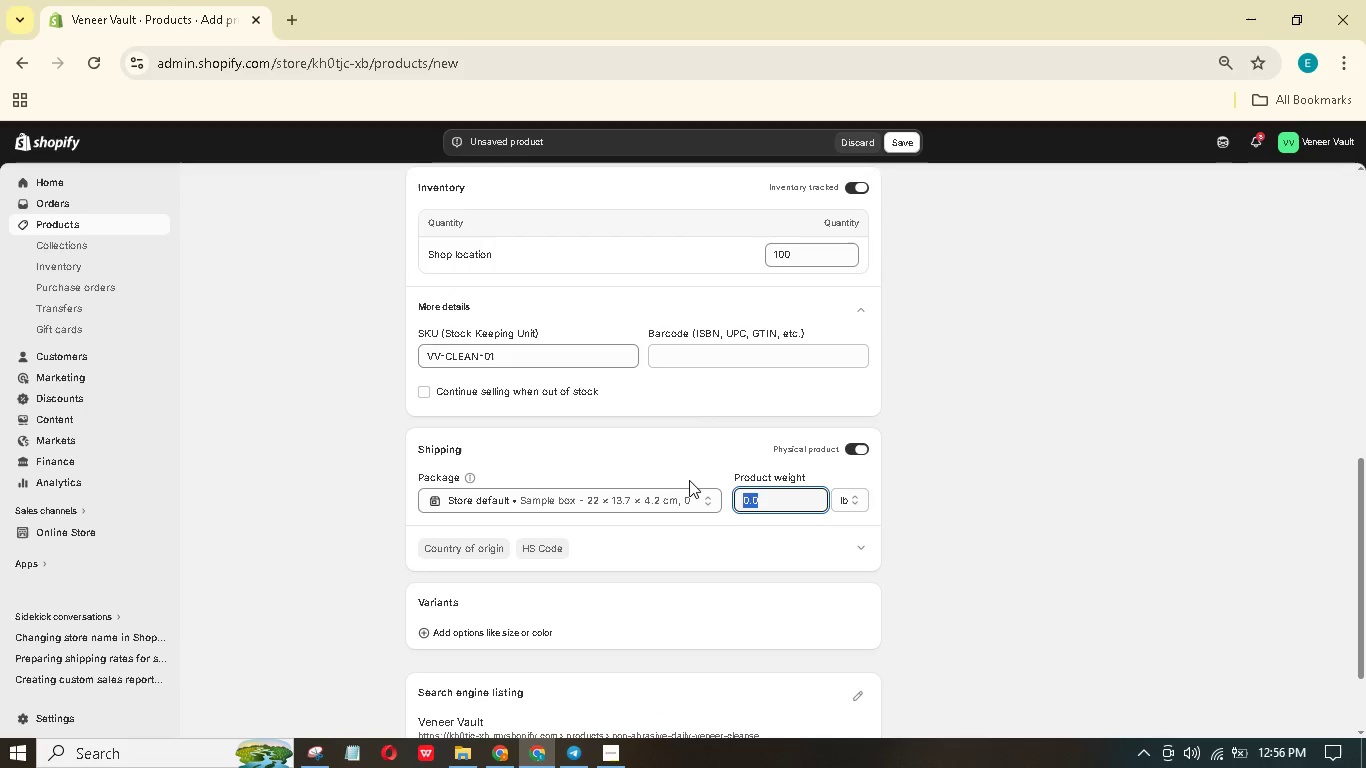 
key(Numpad0)
 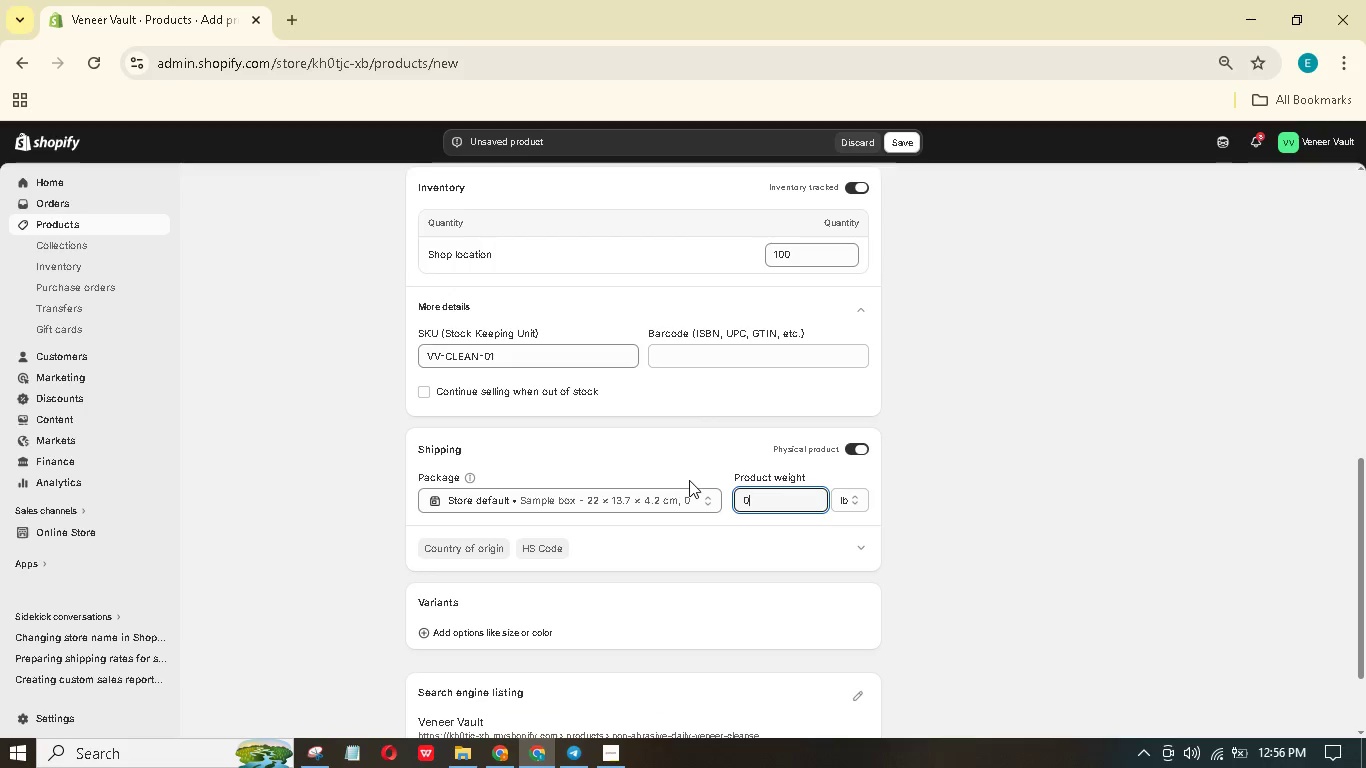 
key(NumpadDecimal)
 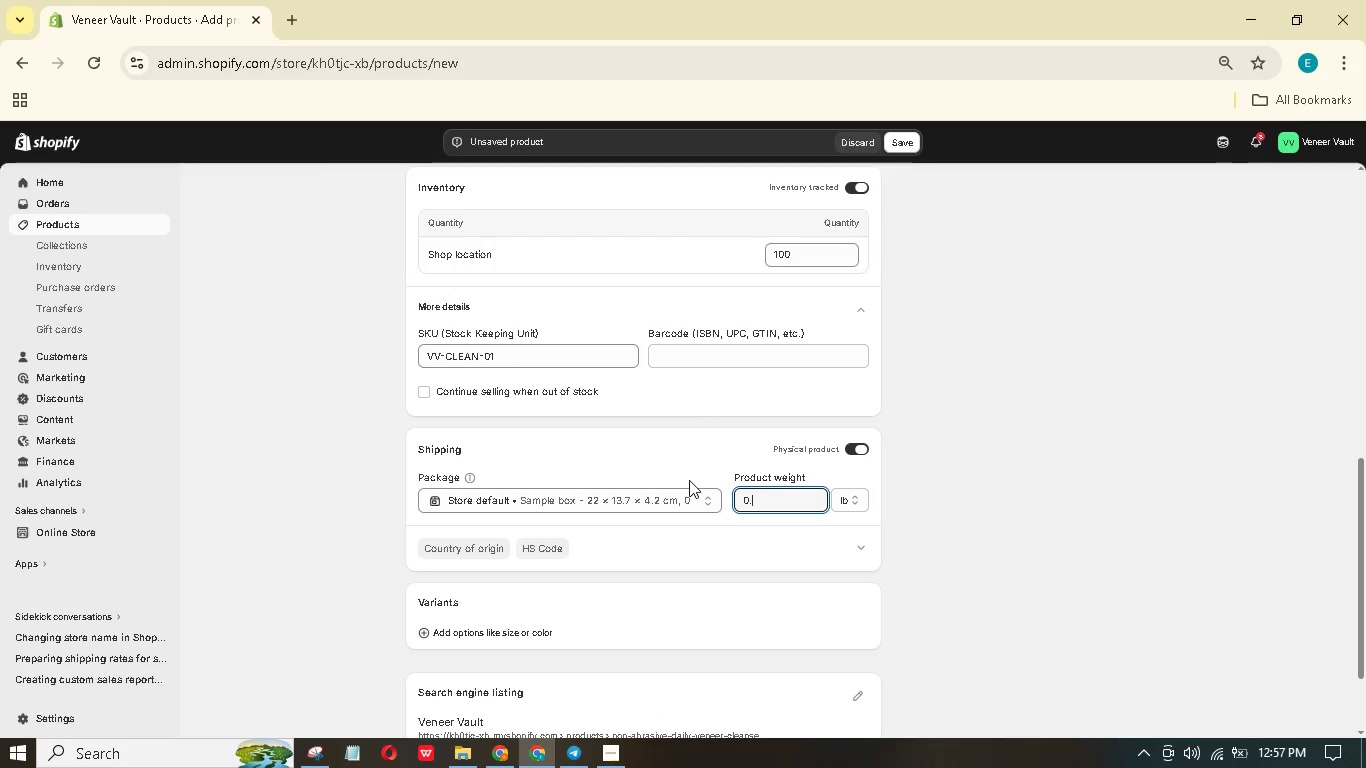 
key(Numpad4)
 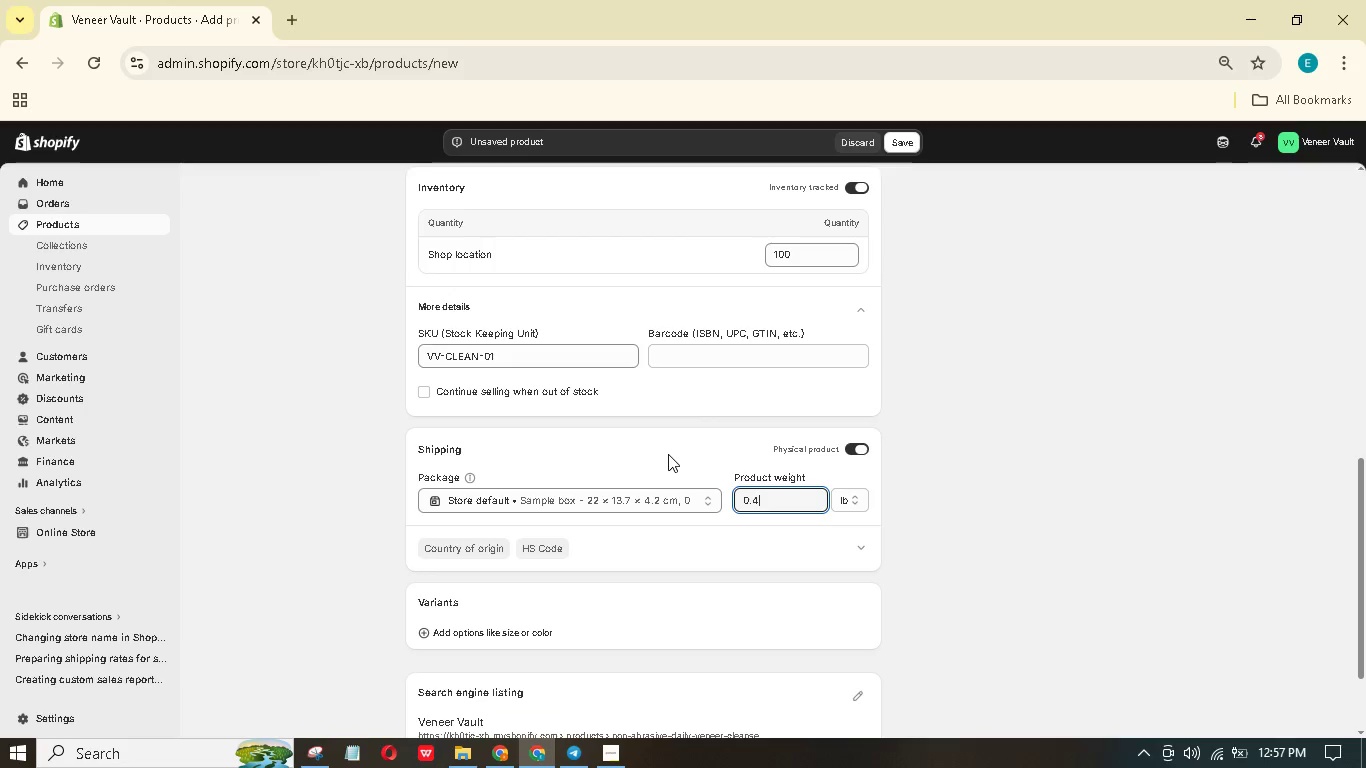 
scroll: coordinate [658, 436], scroll_direction: up, amount: 11.0
 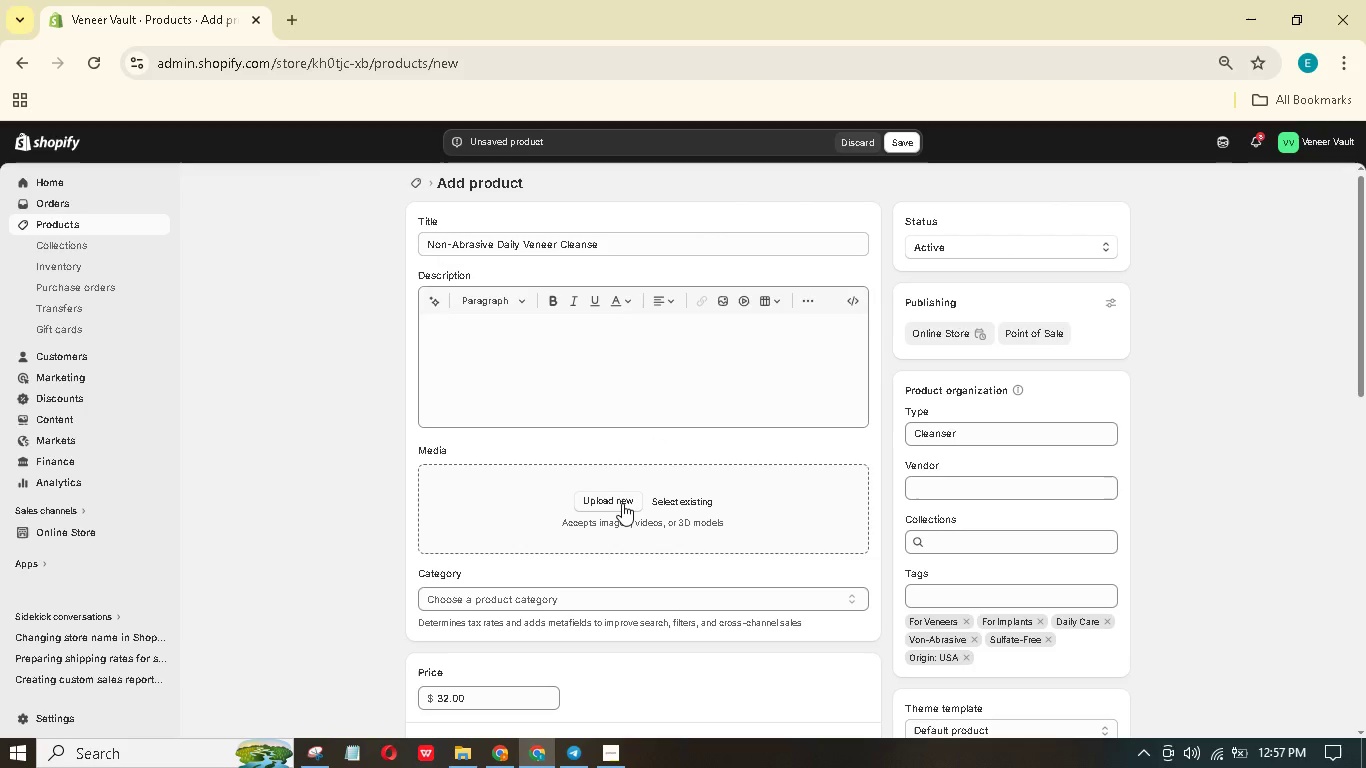 
left_click([622, 503])
 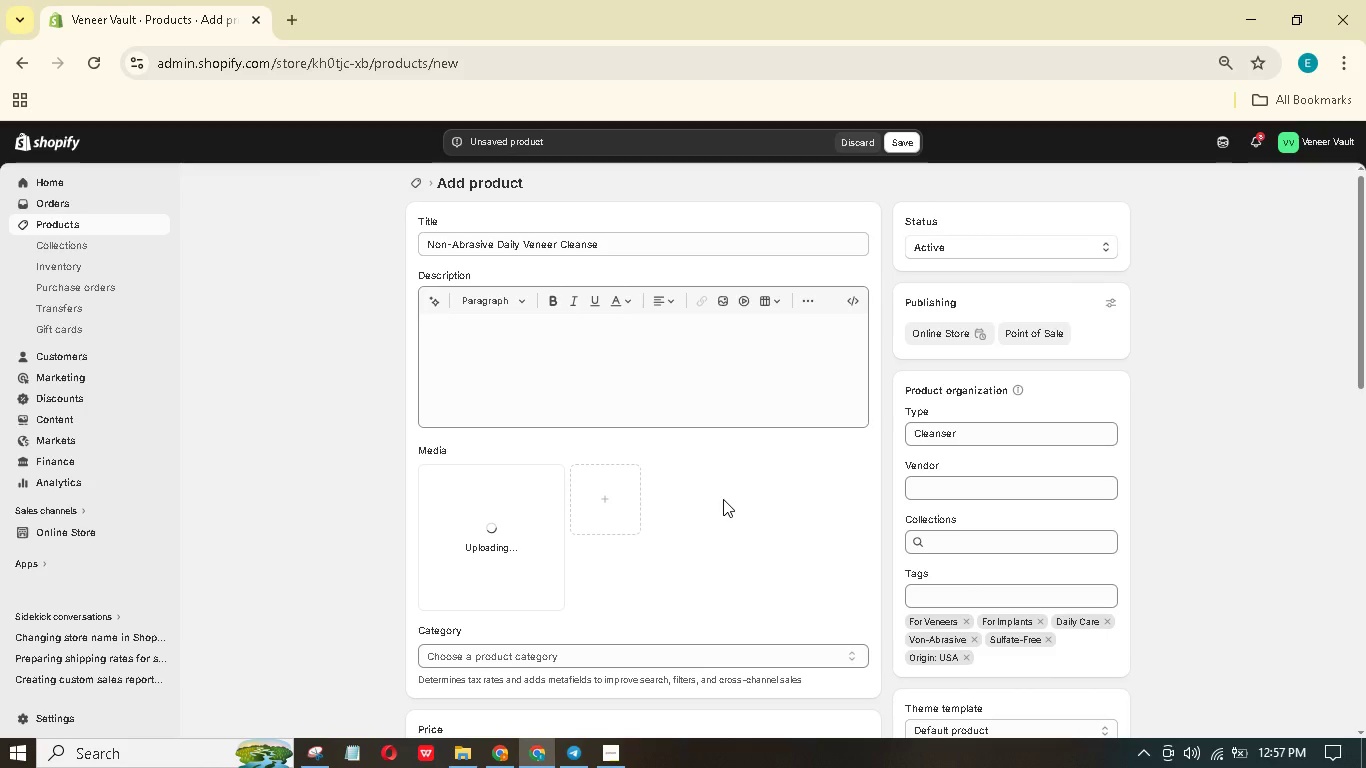 
wait(11.2)
 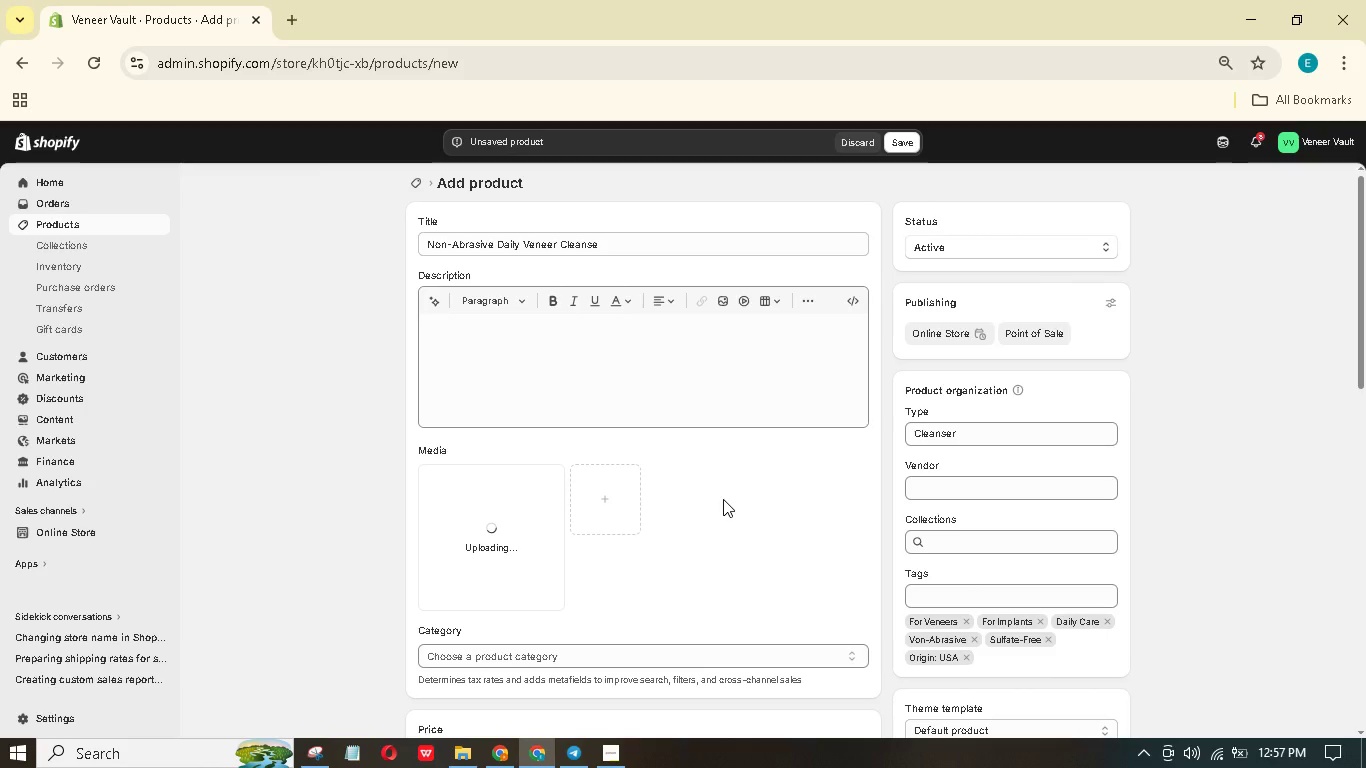 
scroll: coordinate [629, 674], scroll_direction: down, amount: 27.0
 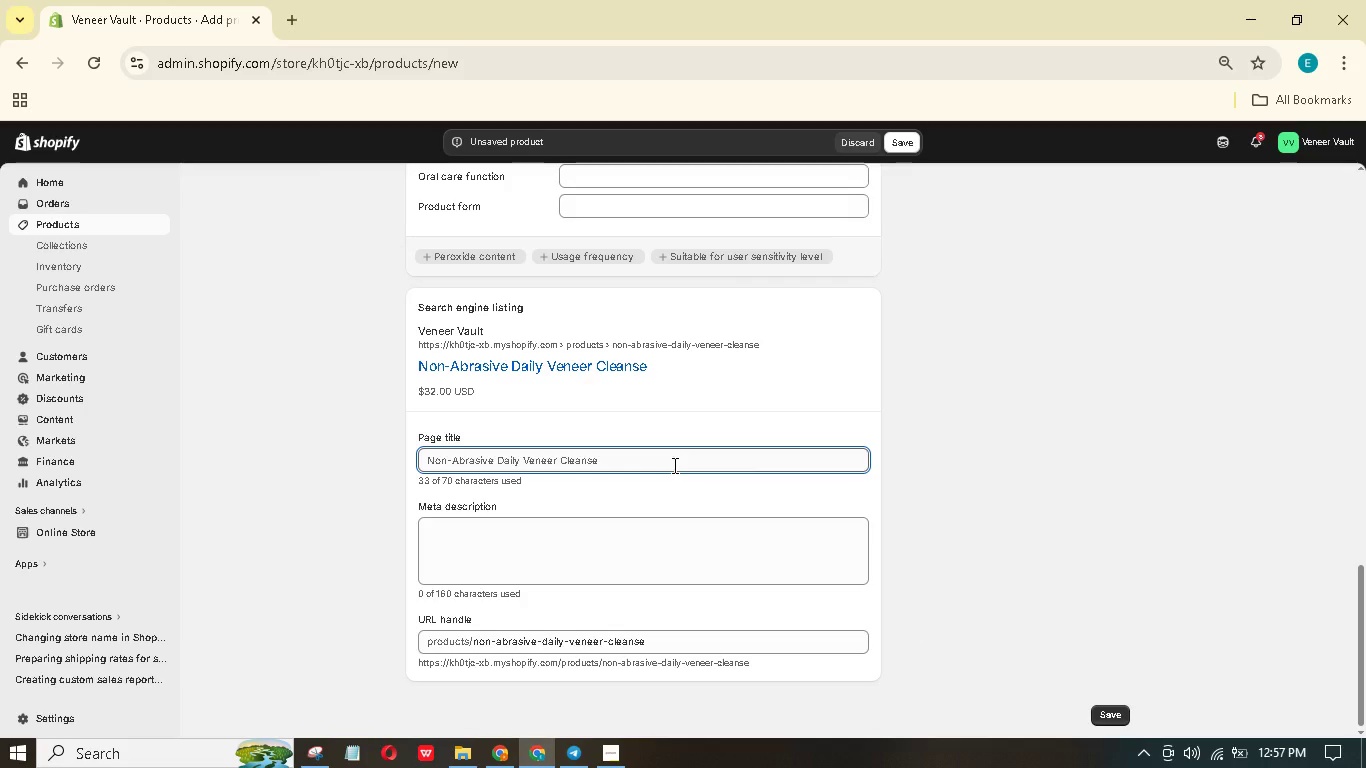 
wait(9.77)
 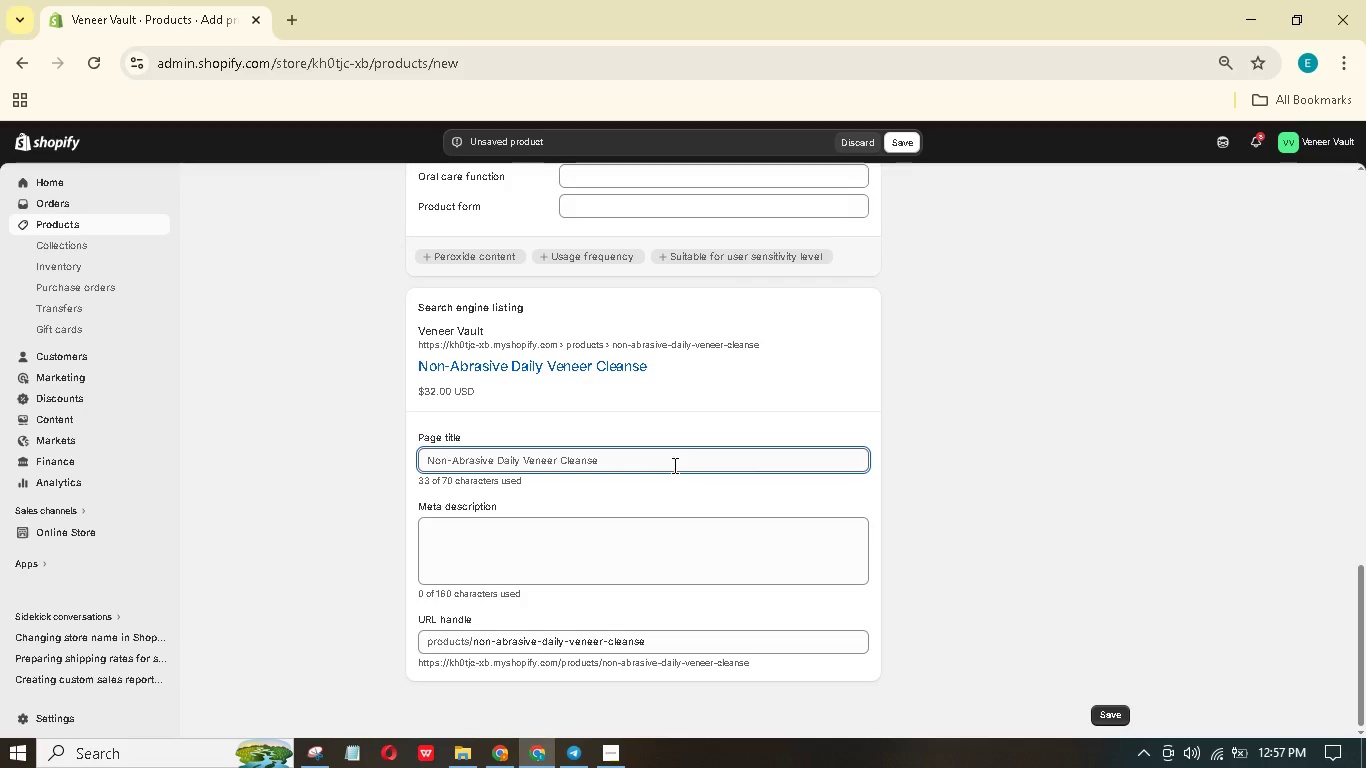 
left_click([432, 461])
 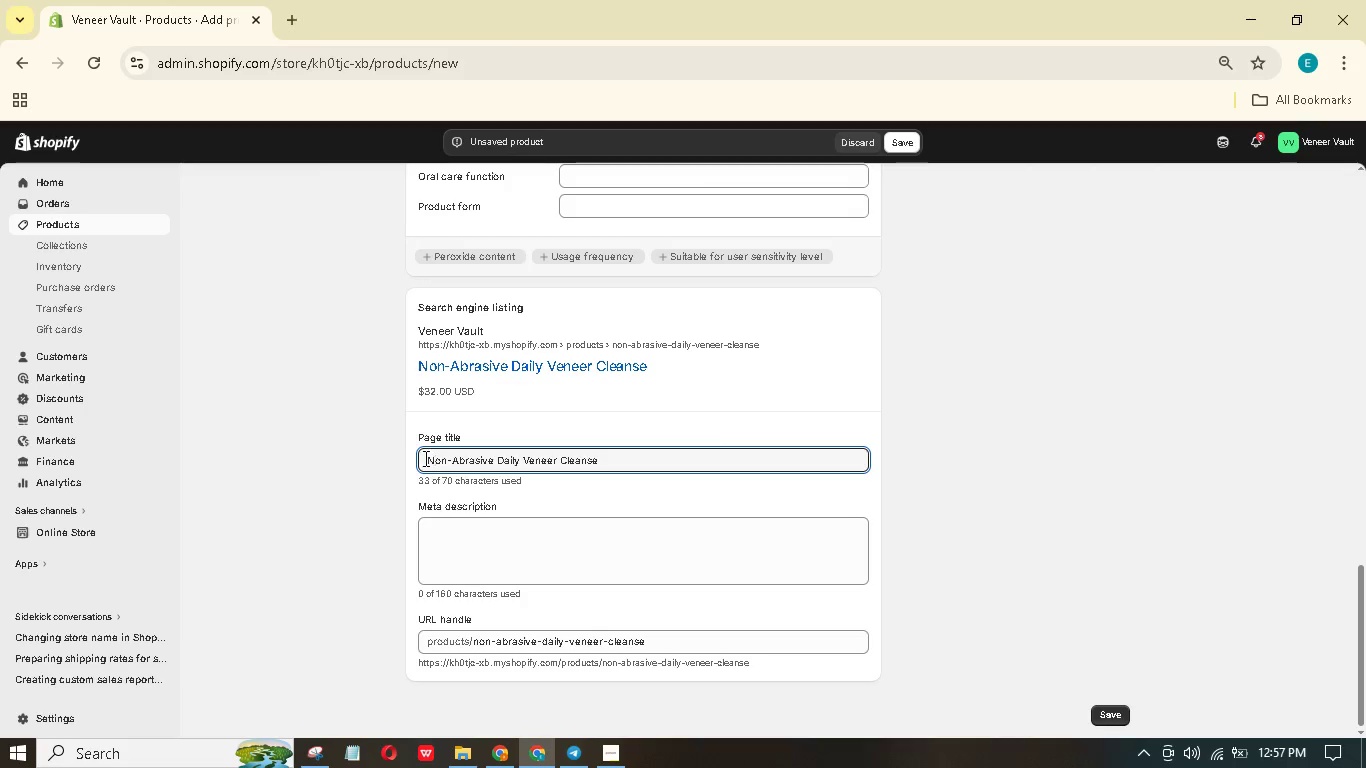 
left_click([424, 458])
 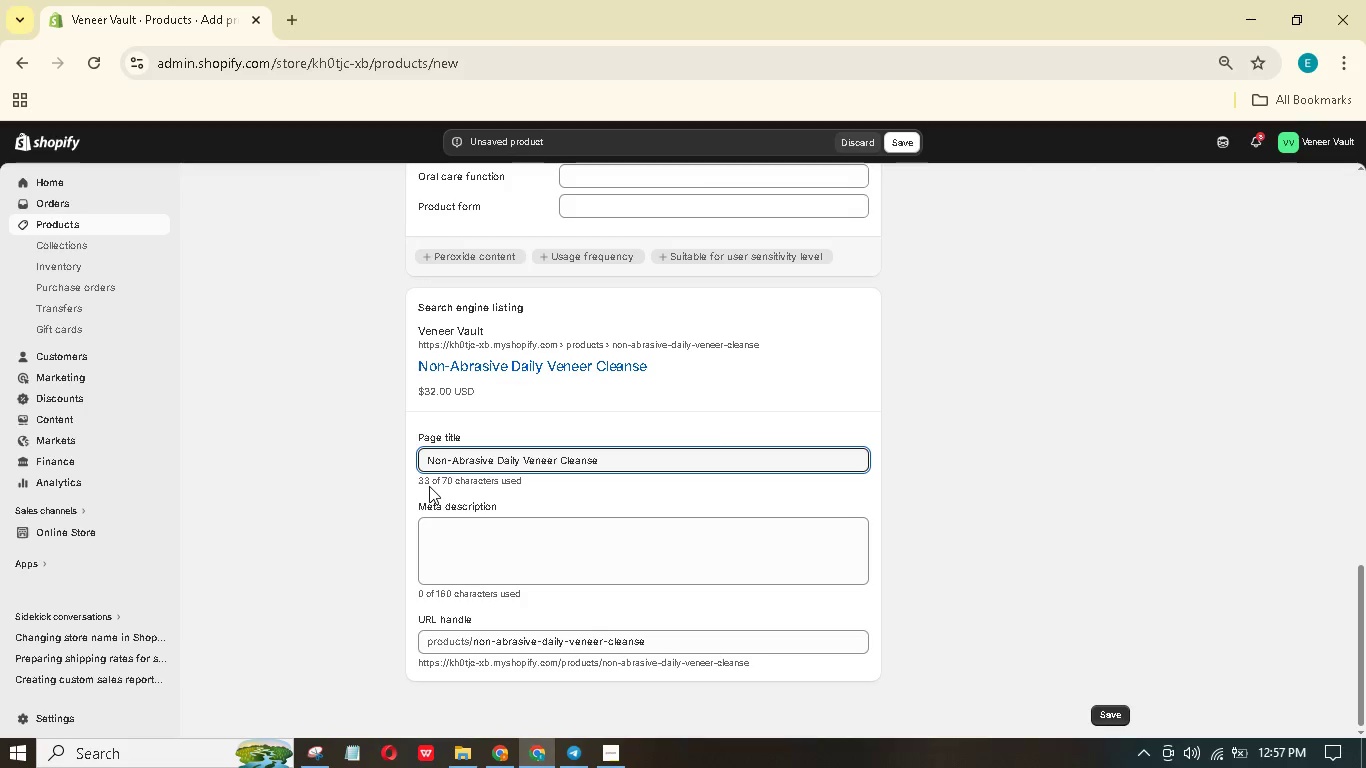 
type(Polishes)
key(Backspace)
type(d)
 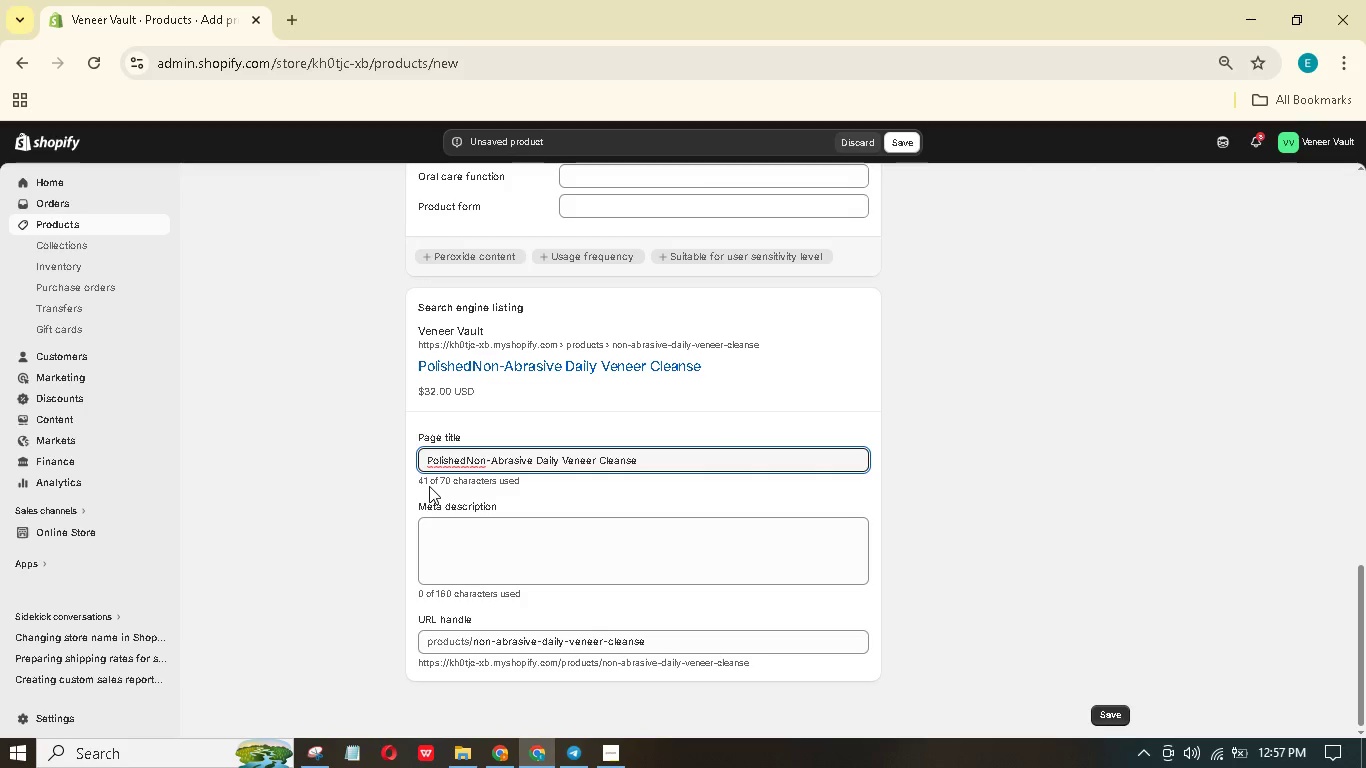 
key(Space)
 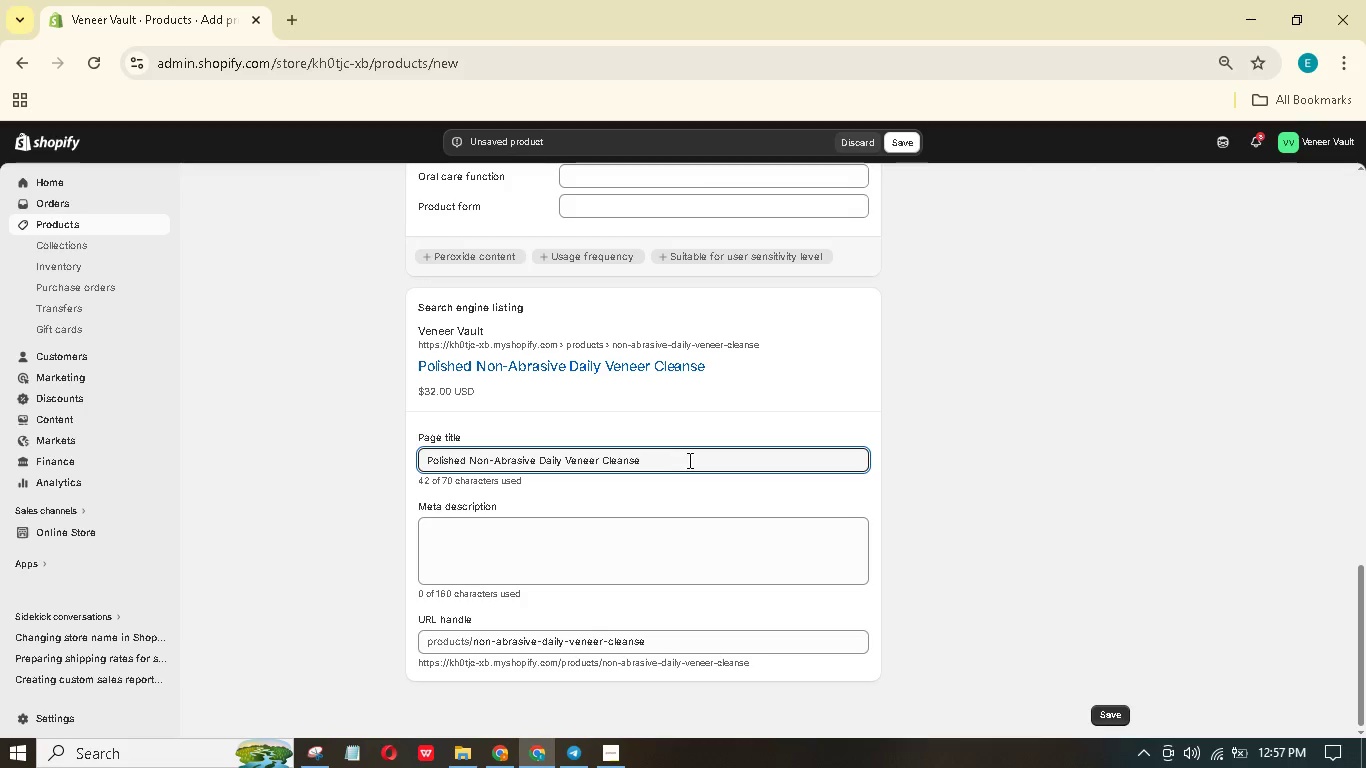 
type( - For Veneers & Implnts)
 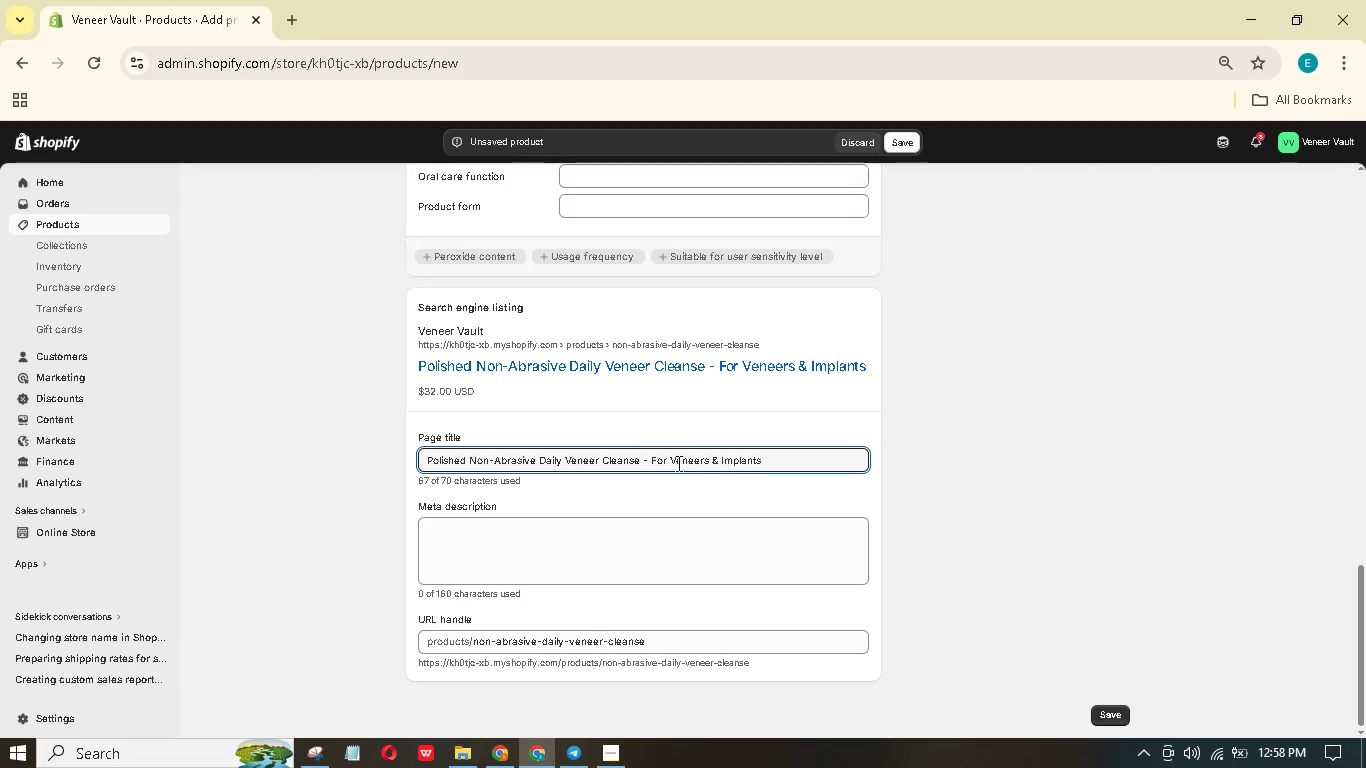 
 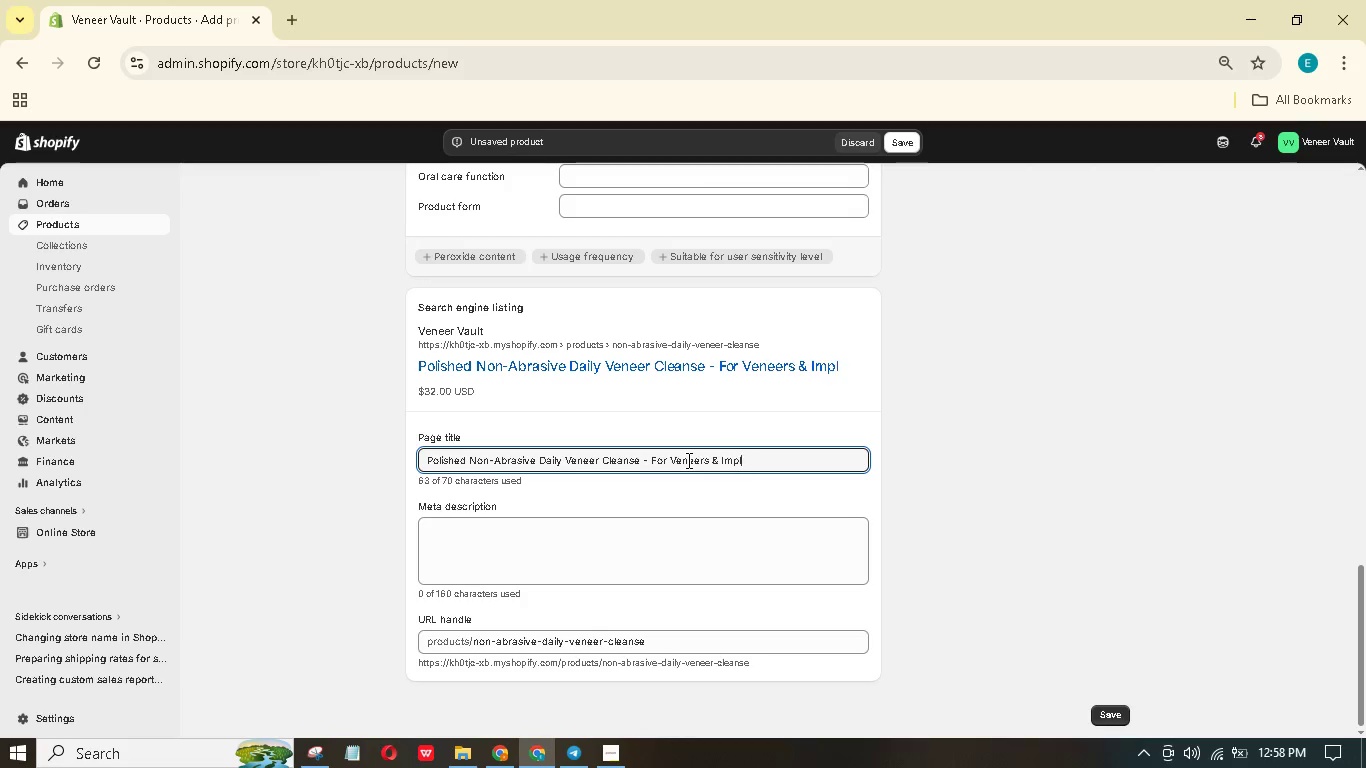 
hold_key(key=A, duration=0.33)
 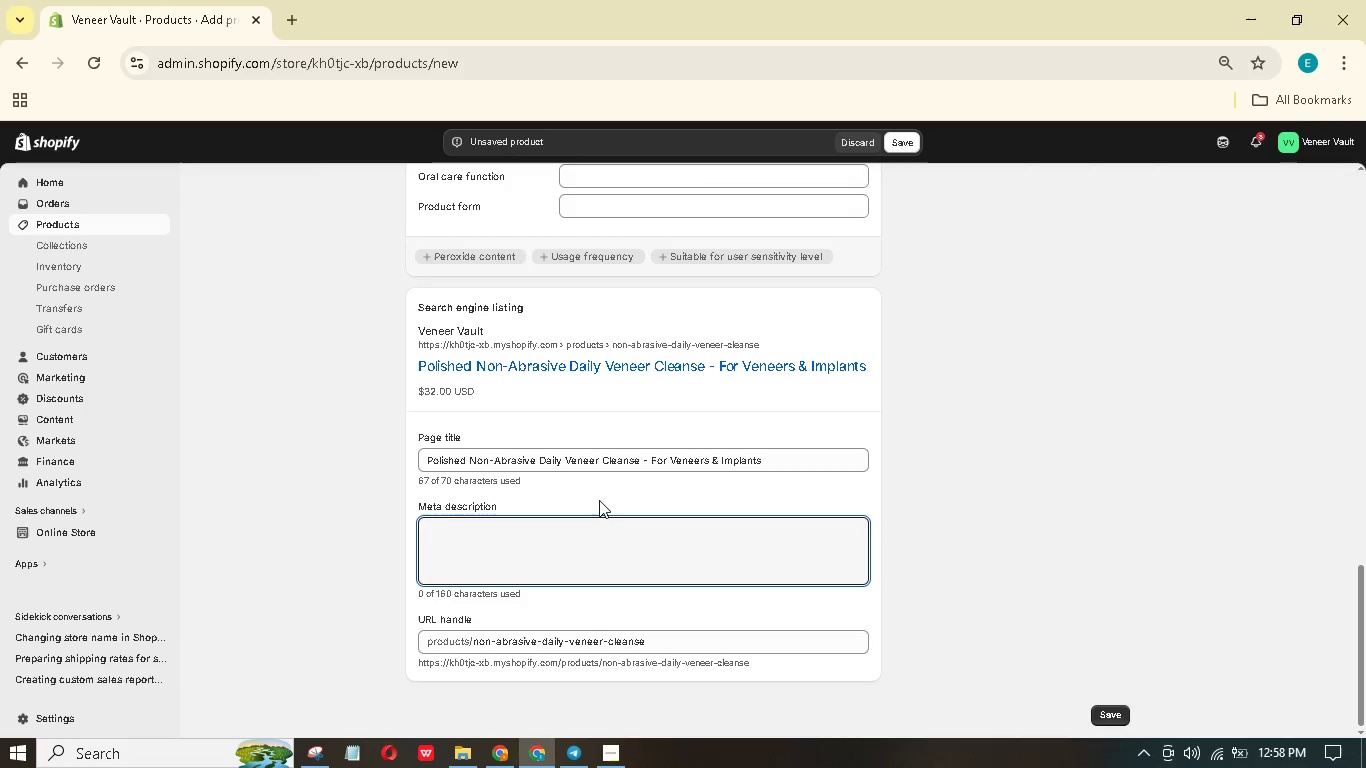 
wait(6.98)
 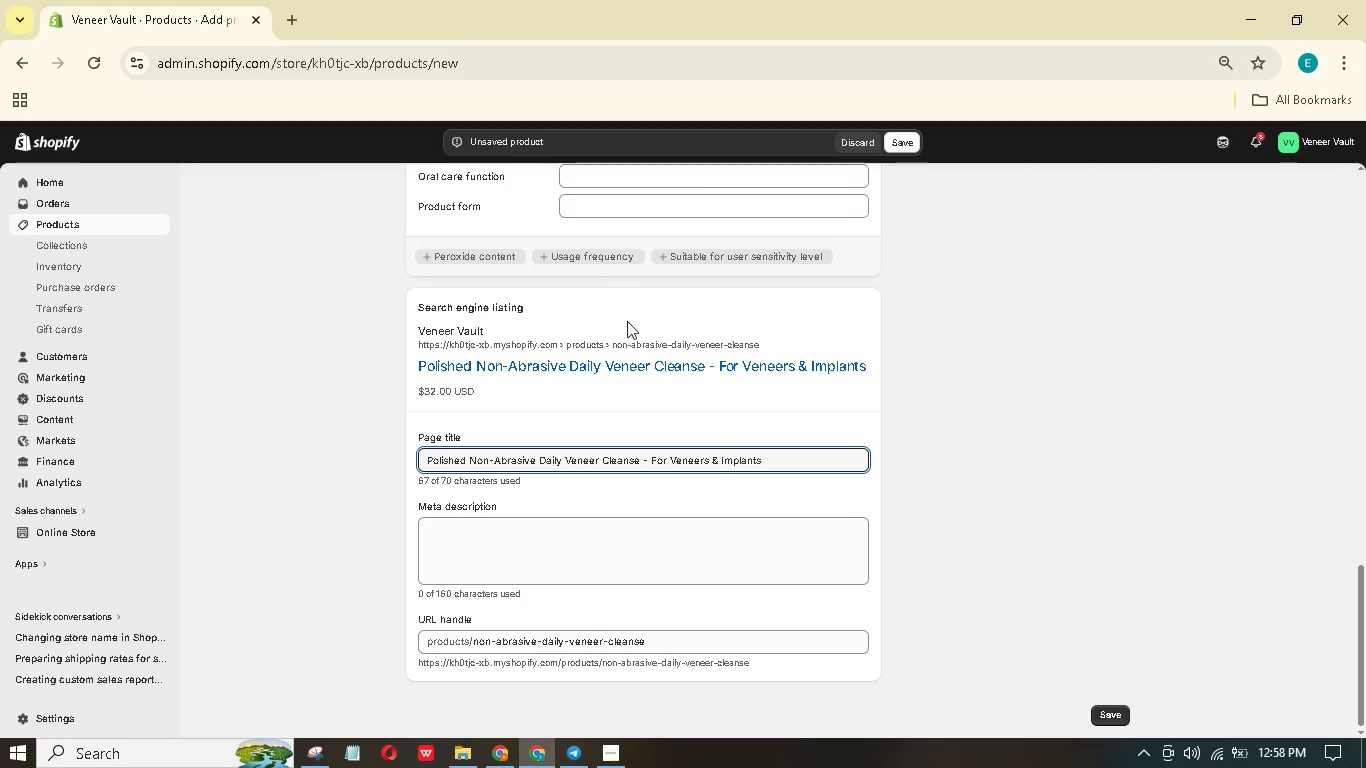 
type(Gentle)
 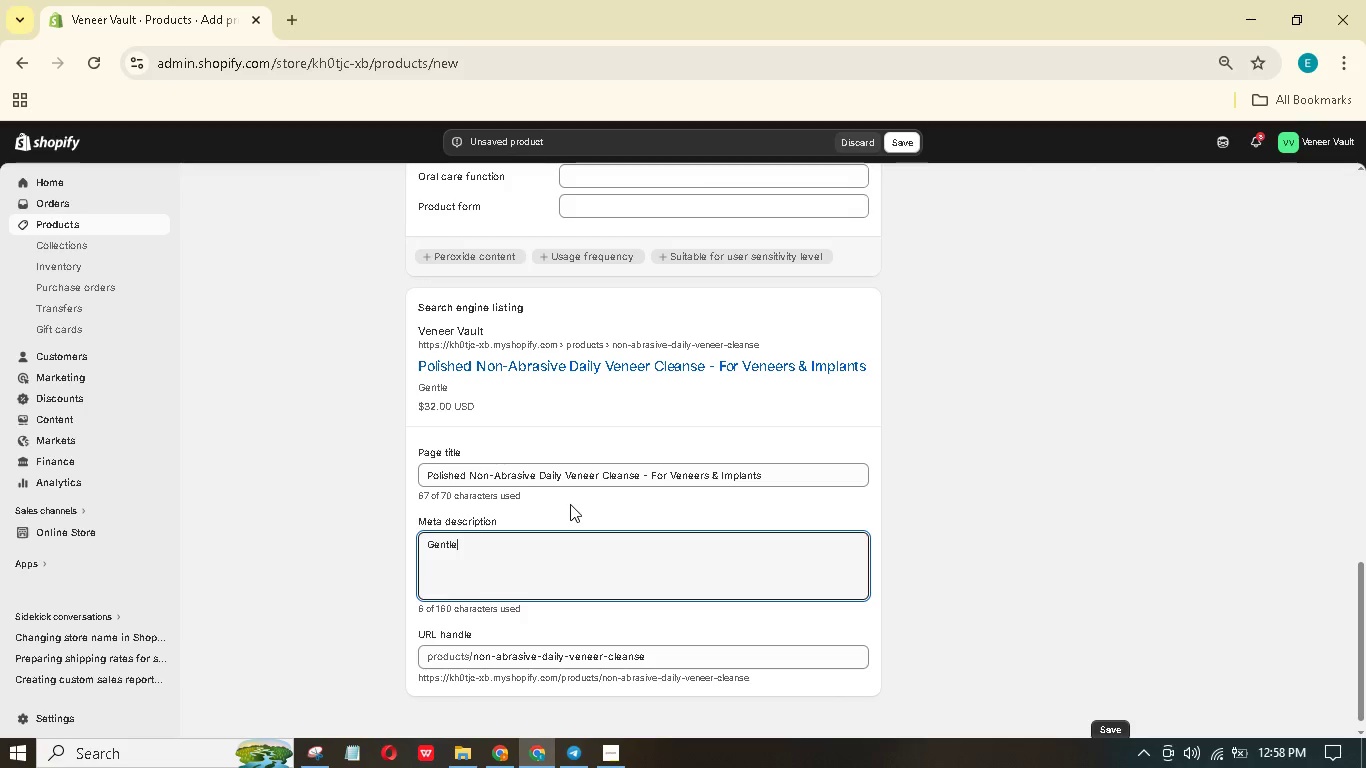 
type(, sulfte-free on-abrasive dntal polish for veners nd implants. Removes plaque without scratching. pH-balanced. Order your daily cleanser)
 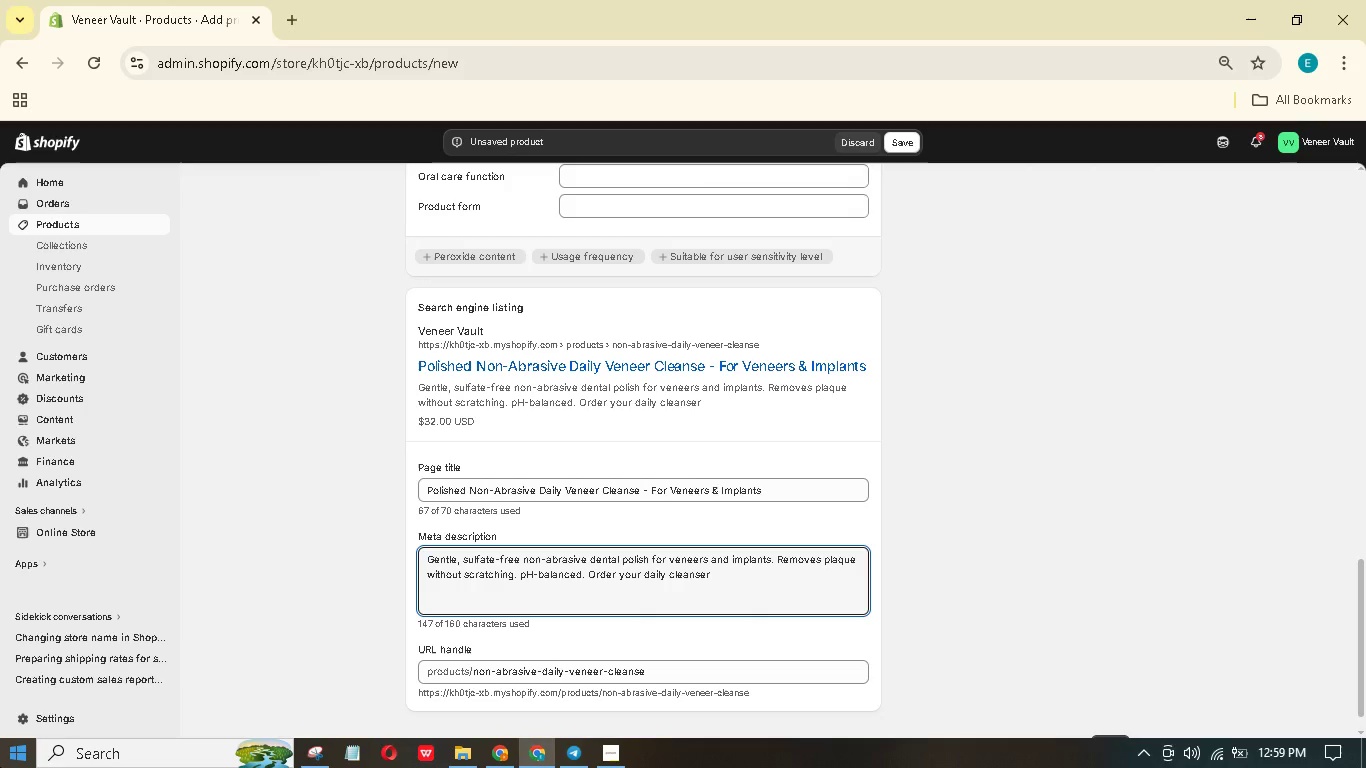 
type( today.)
 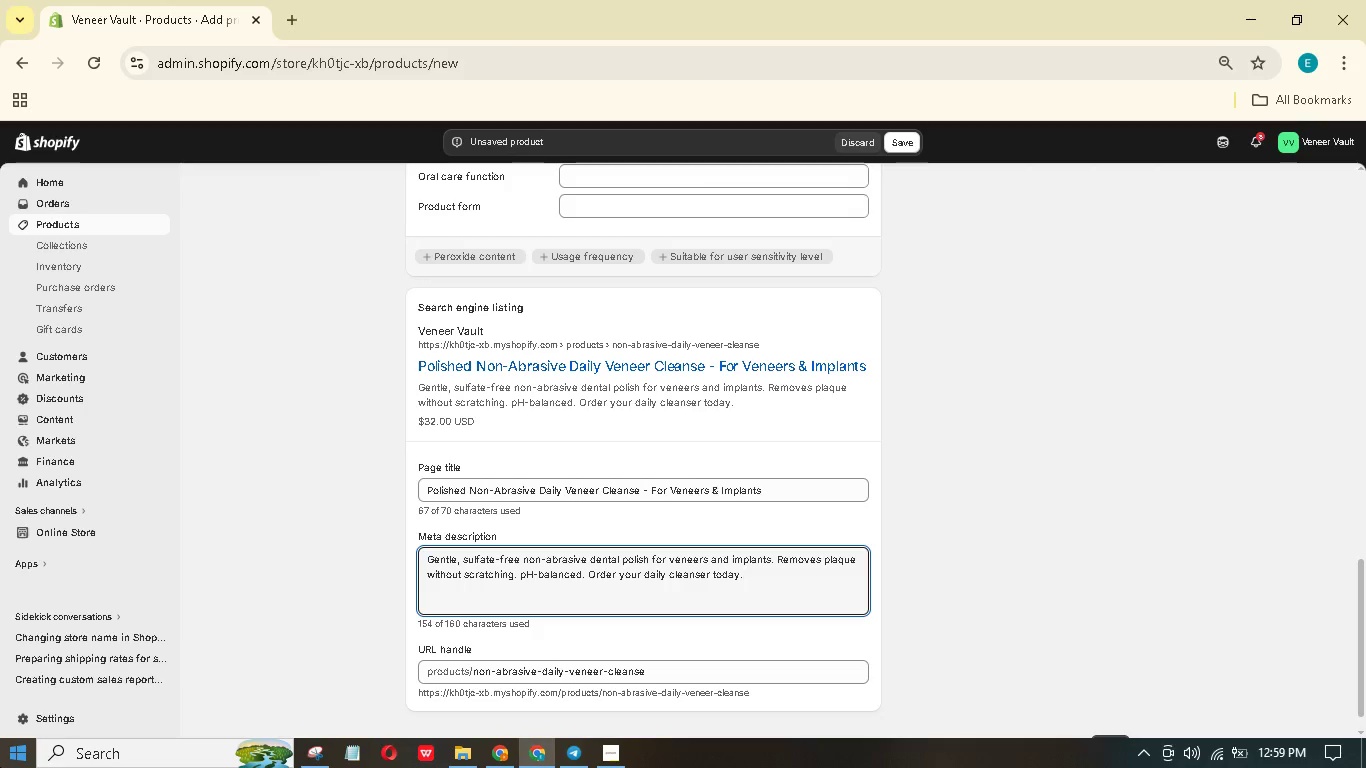 
wait(10.84)
 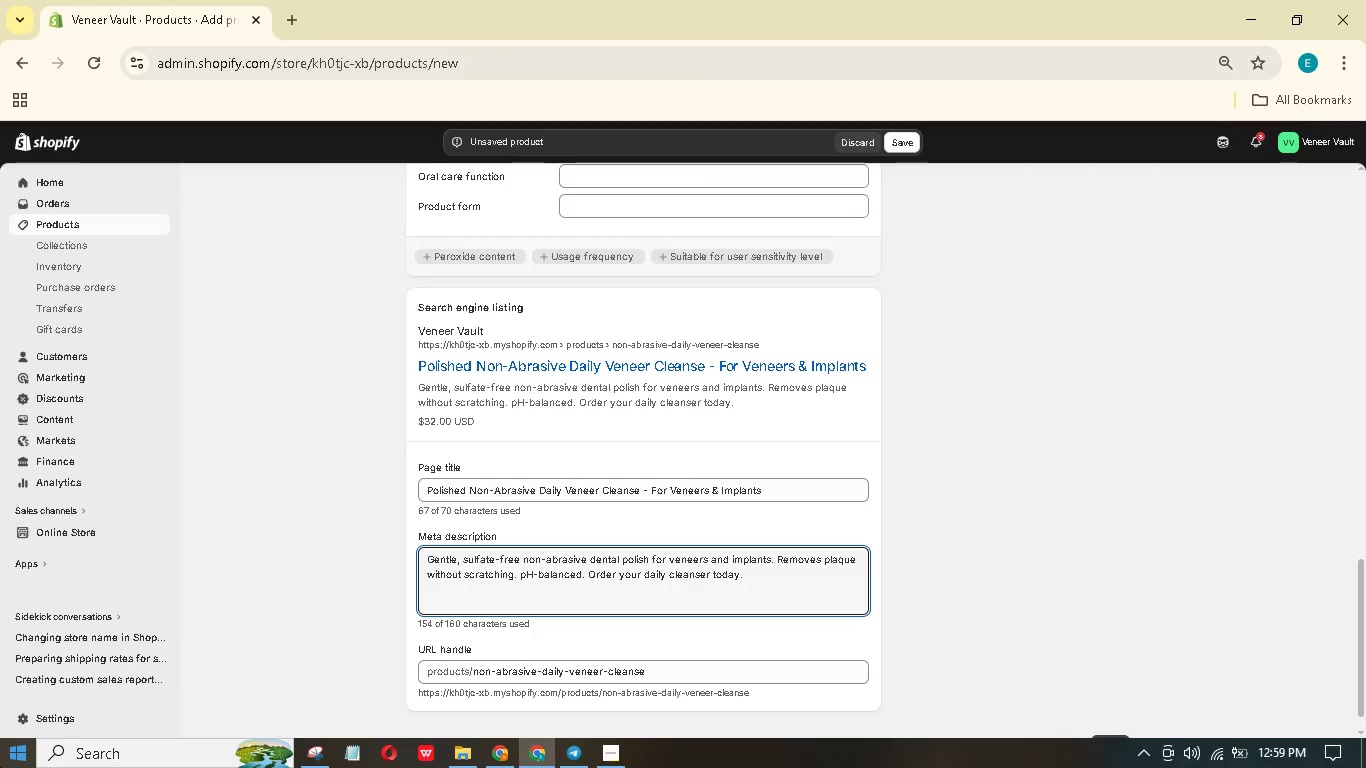 
scroll: coordinate [925, 486], scroll_direction: down, amount: 1.0
 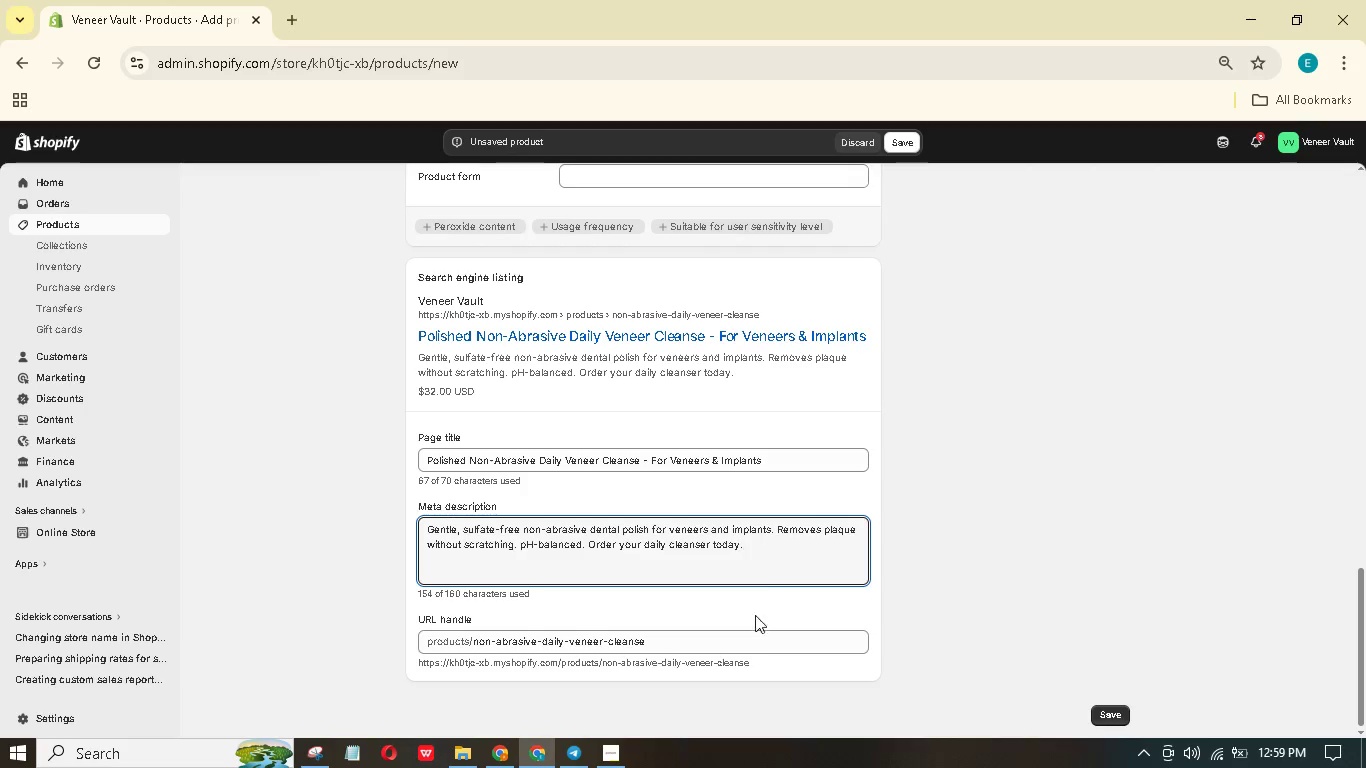 
wait(7.06)
 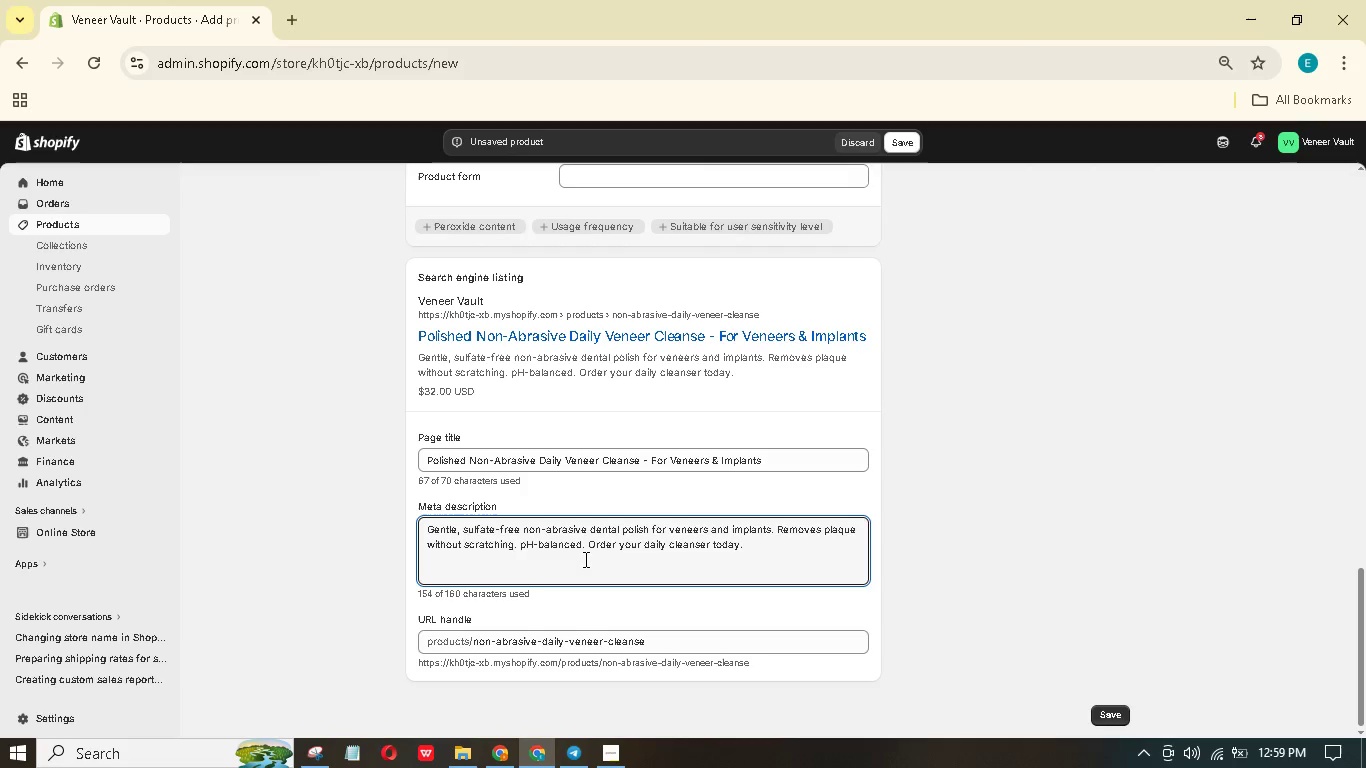 
key(R)
 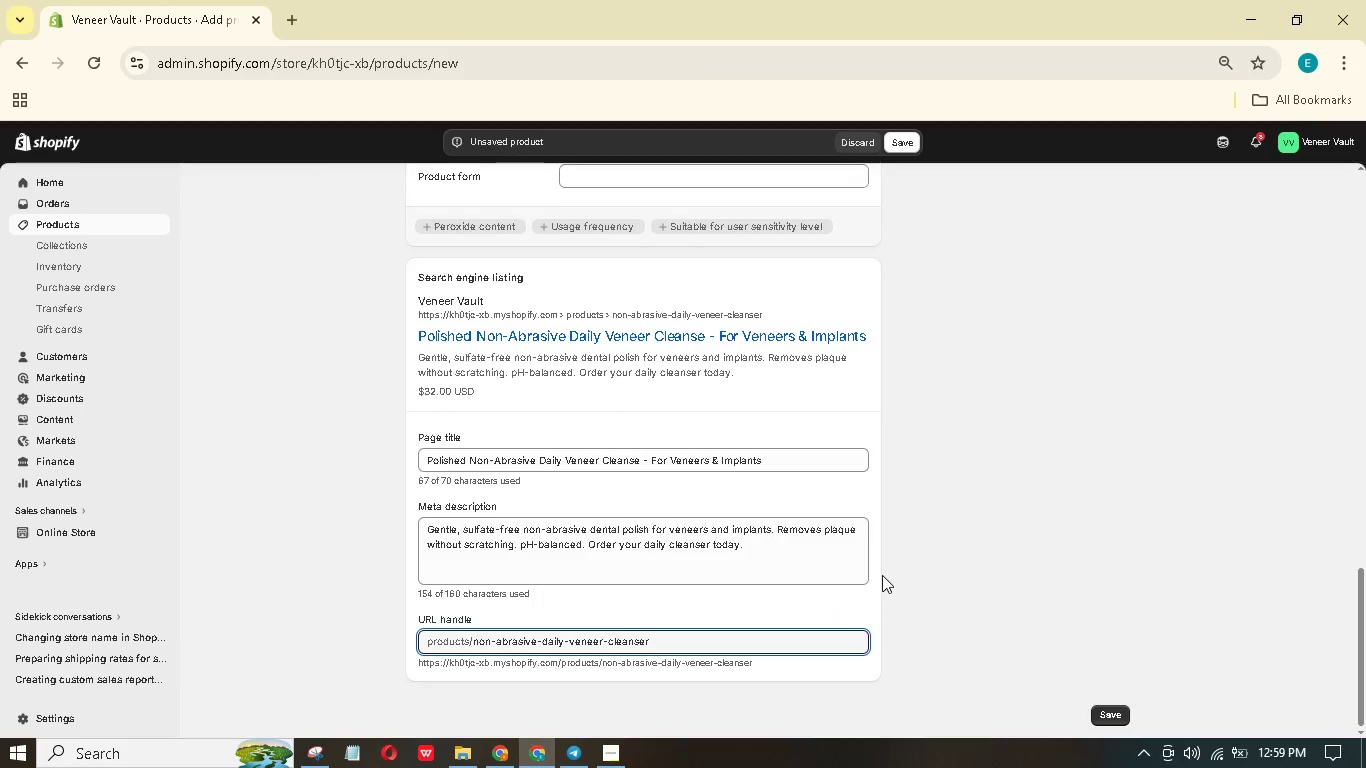 
scroll: coordinate [864, 497], scroll_direction: up, amount: 32.0
 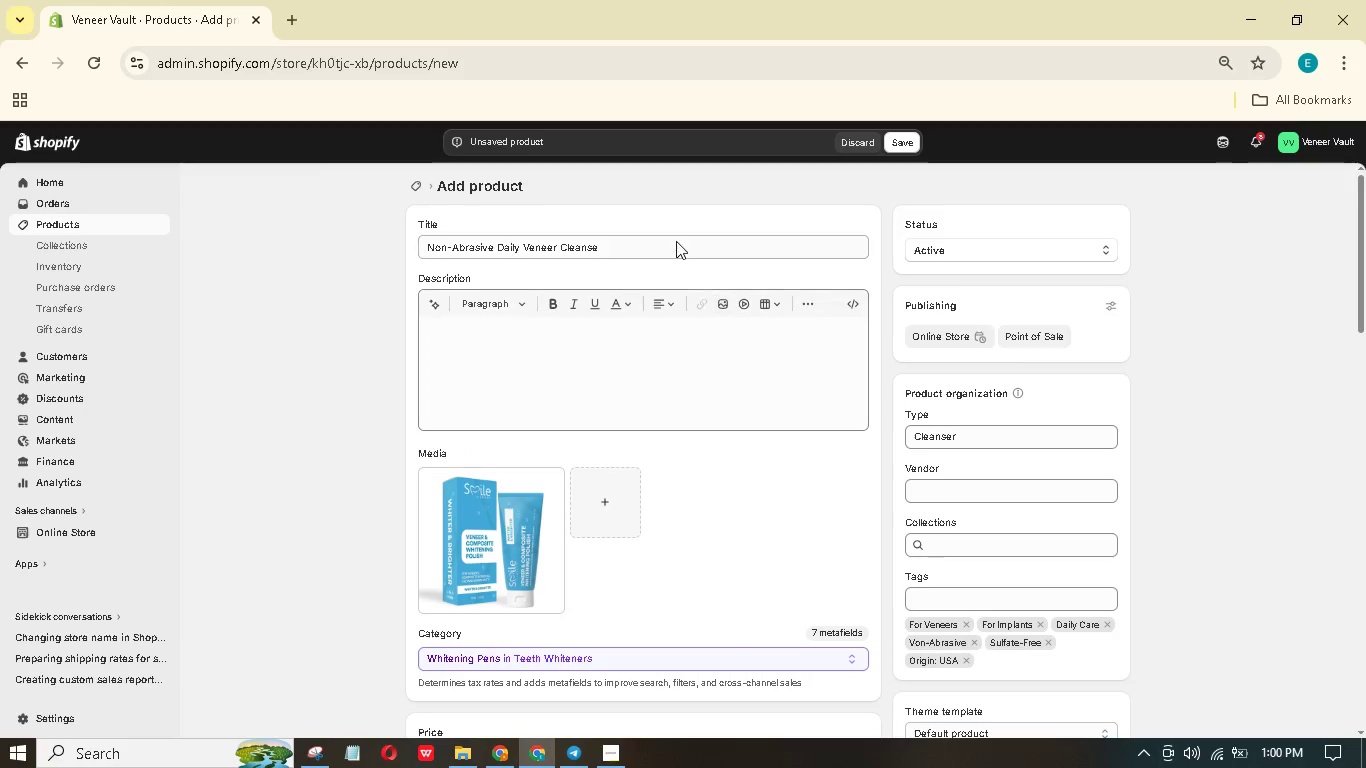 
left_click([674, 241])
 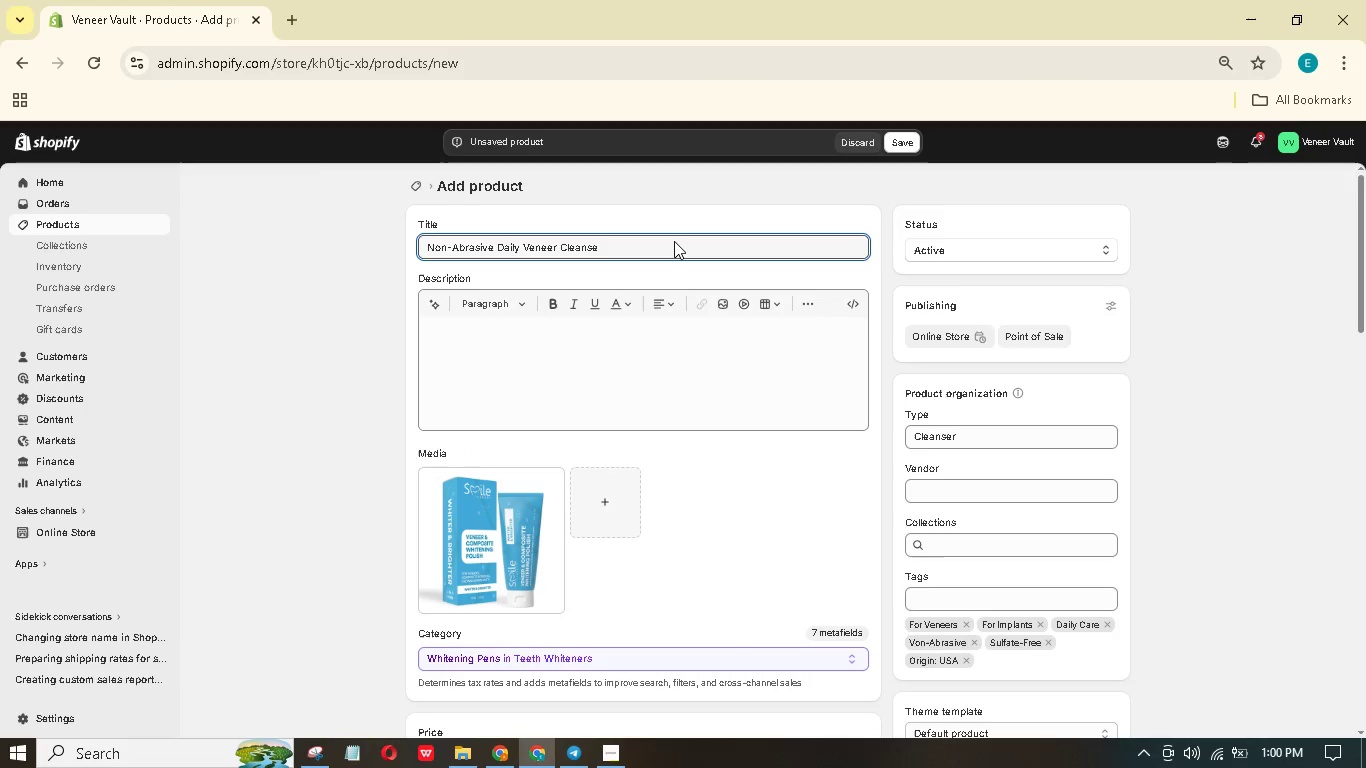 
key(R)
 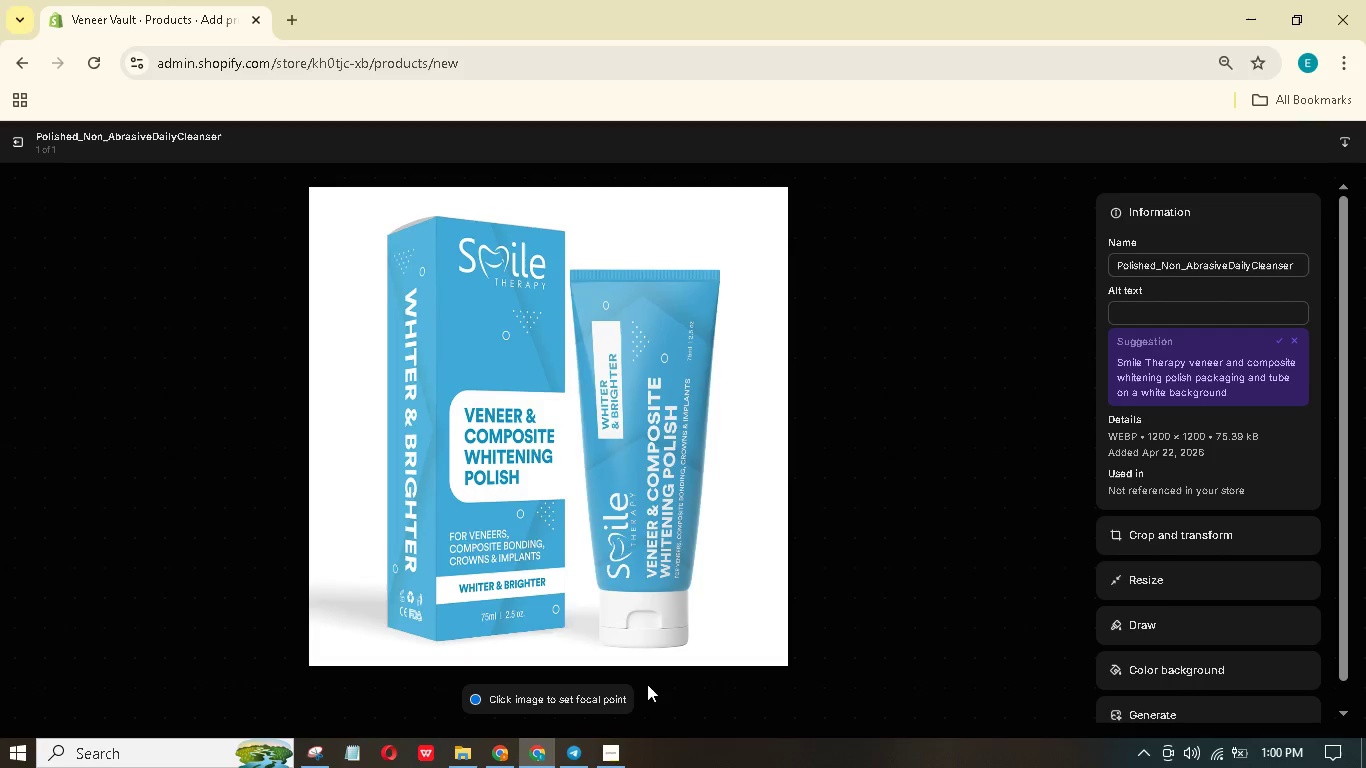 
wait(25.45)
 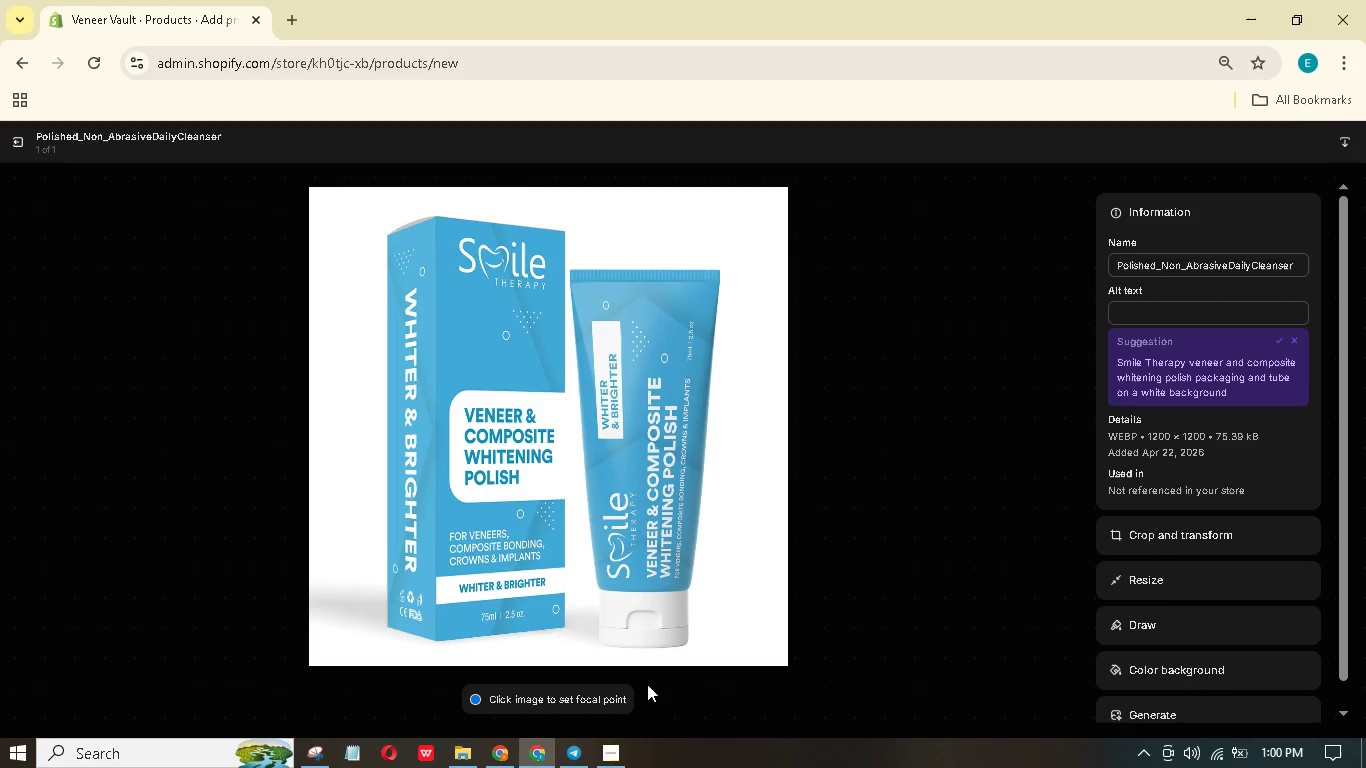 
left_click([1154, 317])
 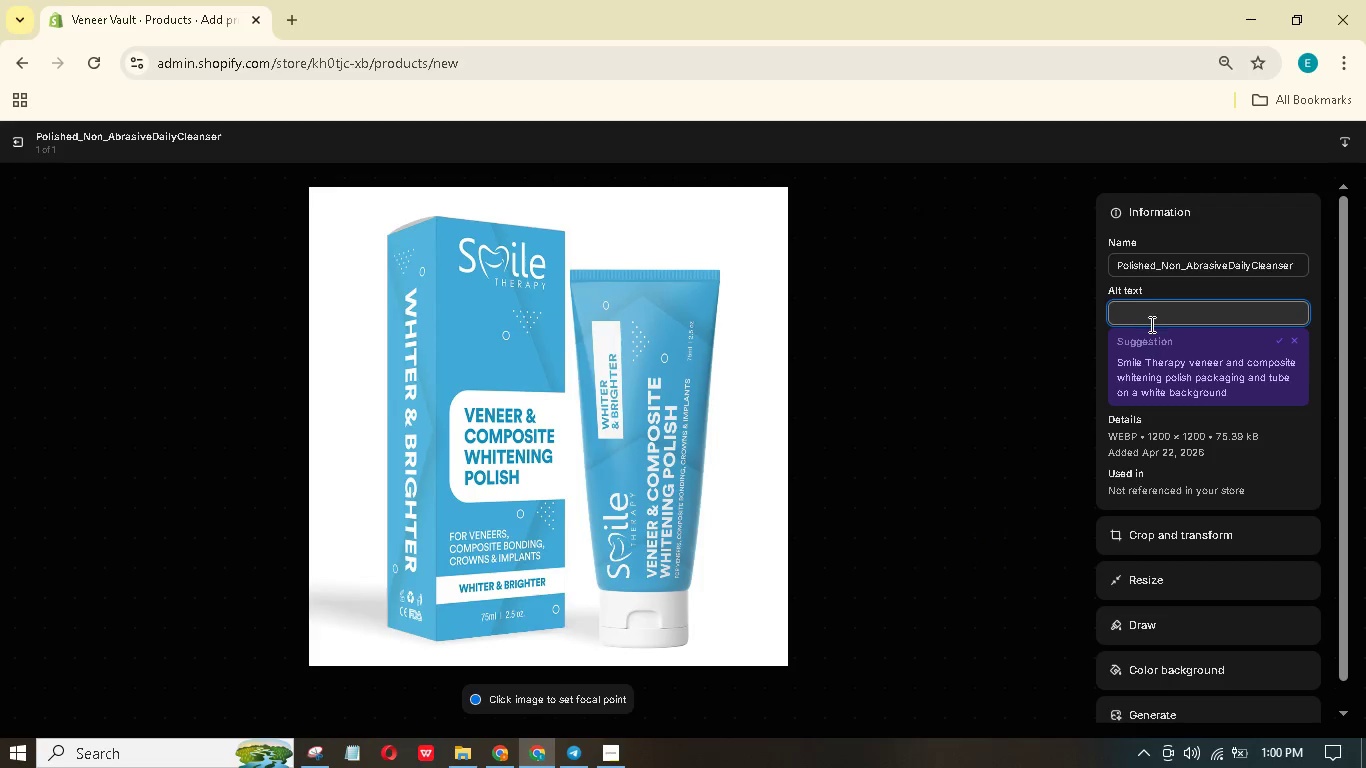 
wait(9.76)
 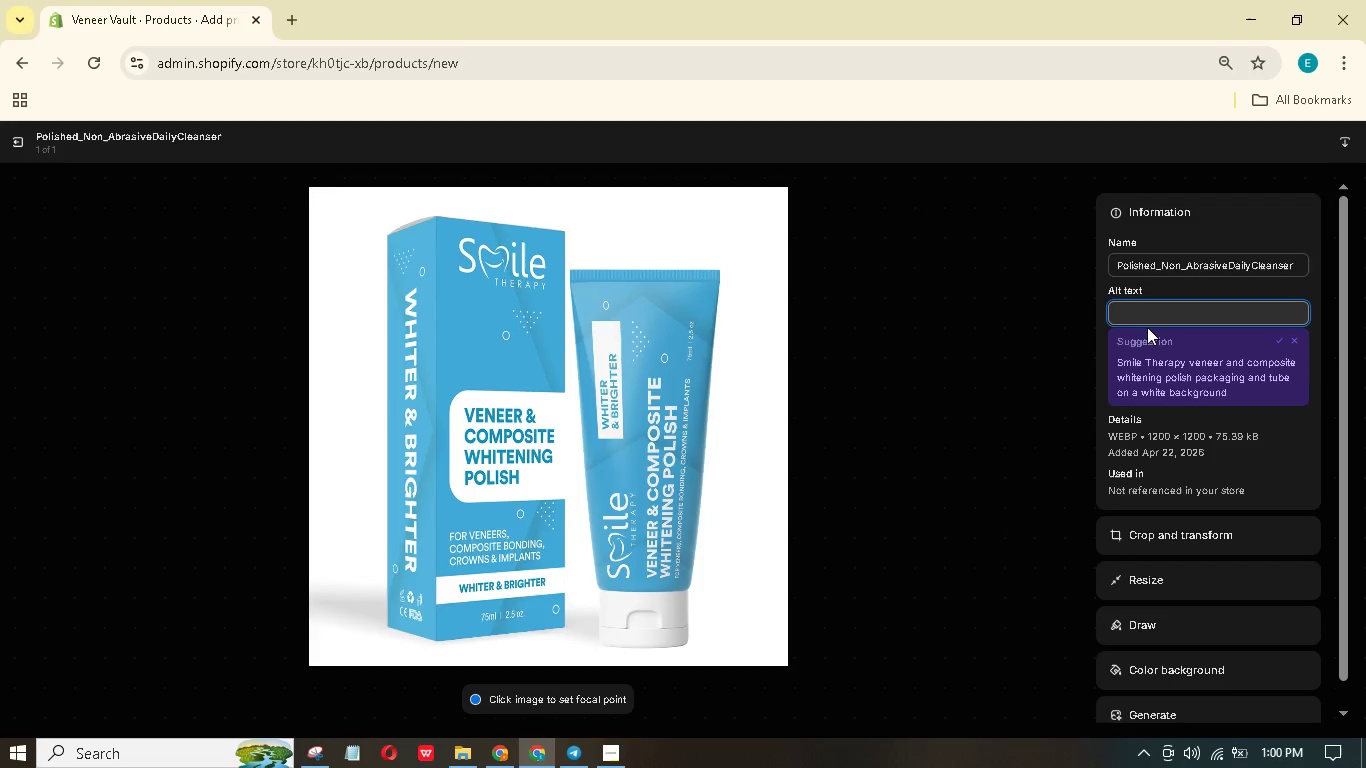 
type(A blue plastic )
 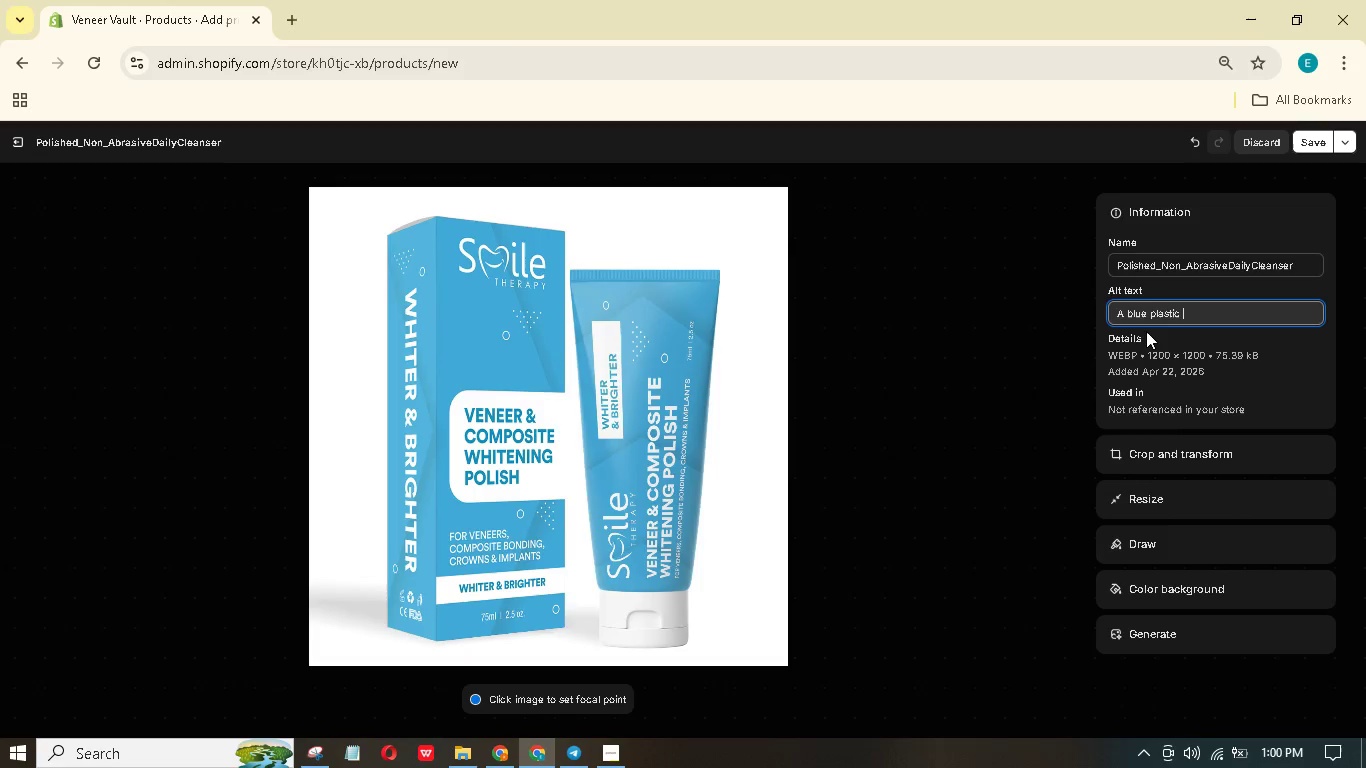 
type(bottle)
key(Backspace)
key(Backspace)
key(Backspace)
key(Backspace)
key(Backspace)
key(Backspace)
type(squeeze bottle )
 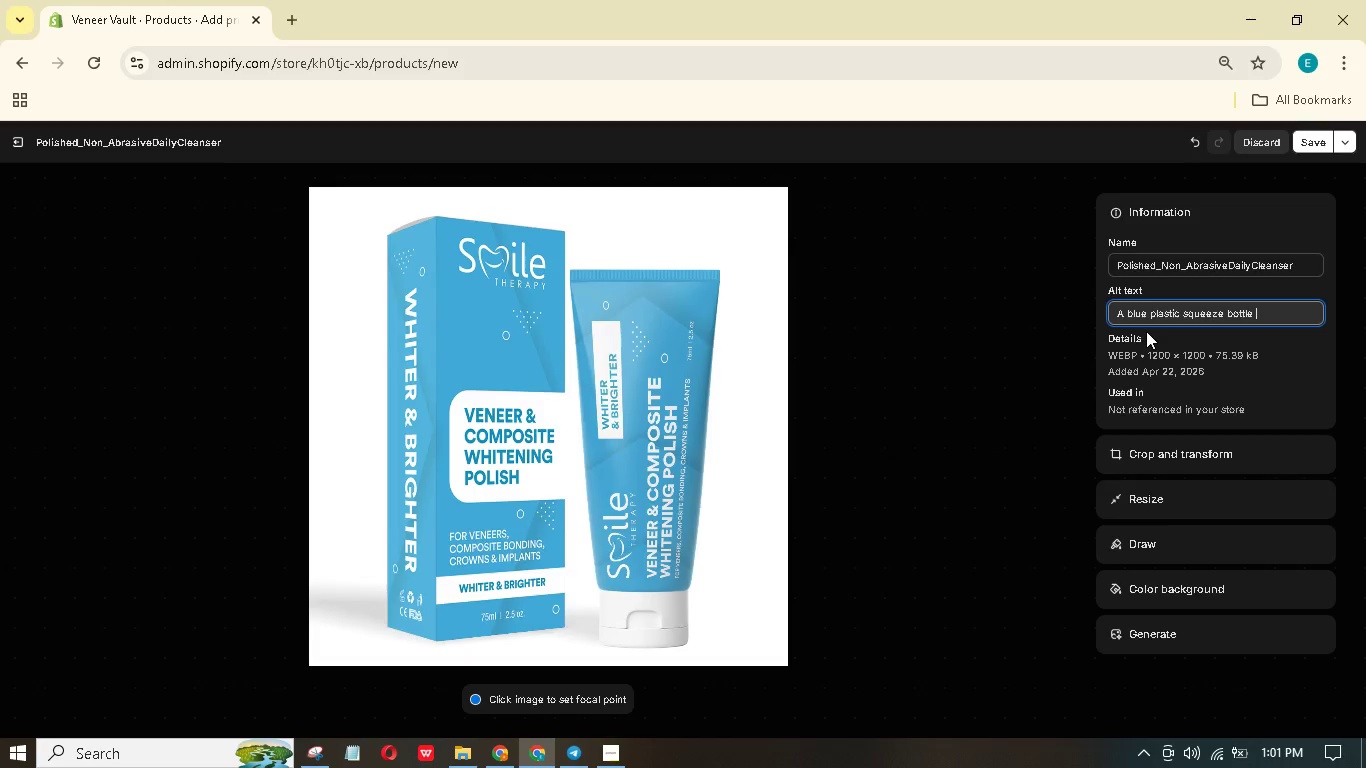 
wait(7.33)
 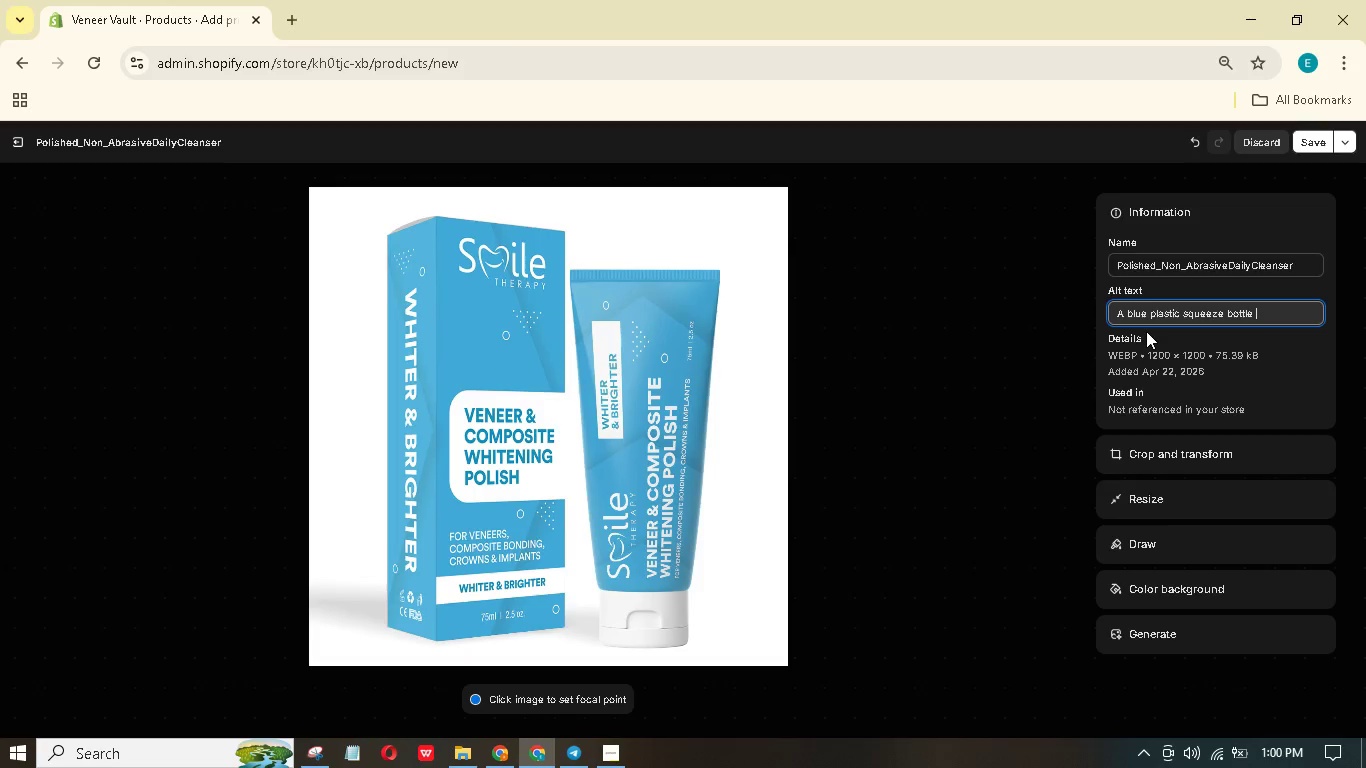 
type(with veneer cleanser and polishing specificatins written on the cartton sitting besides it)
 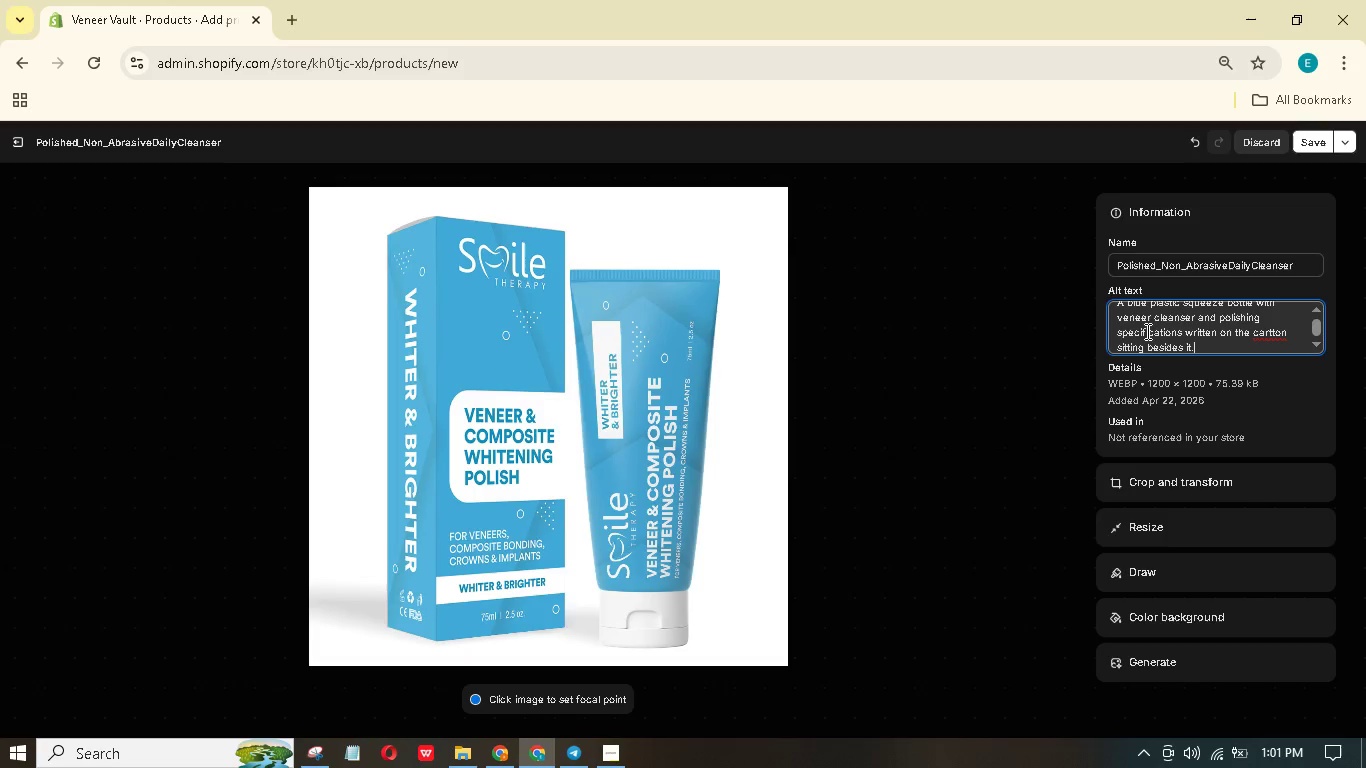 
hold_key(key=Period, duration=0.52)
 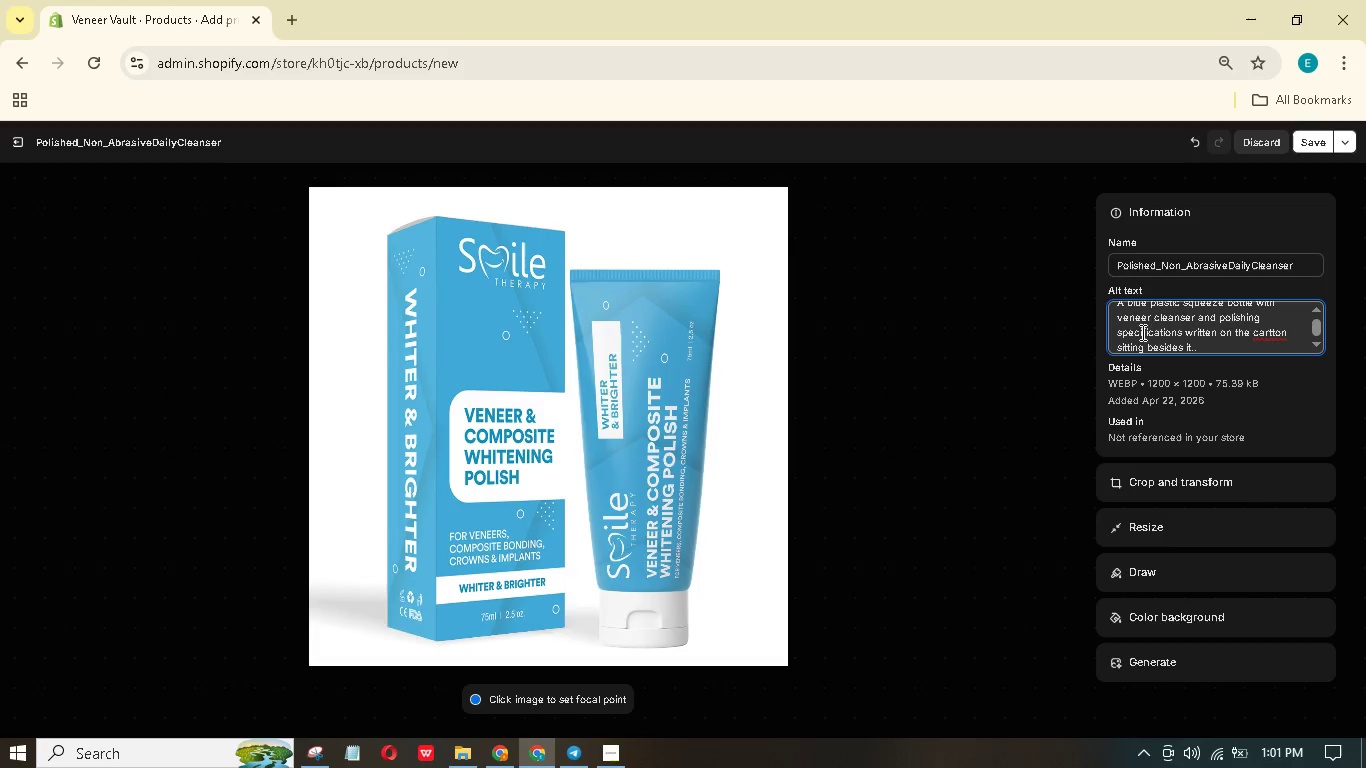 
left_click([1275, 328])
 